 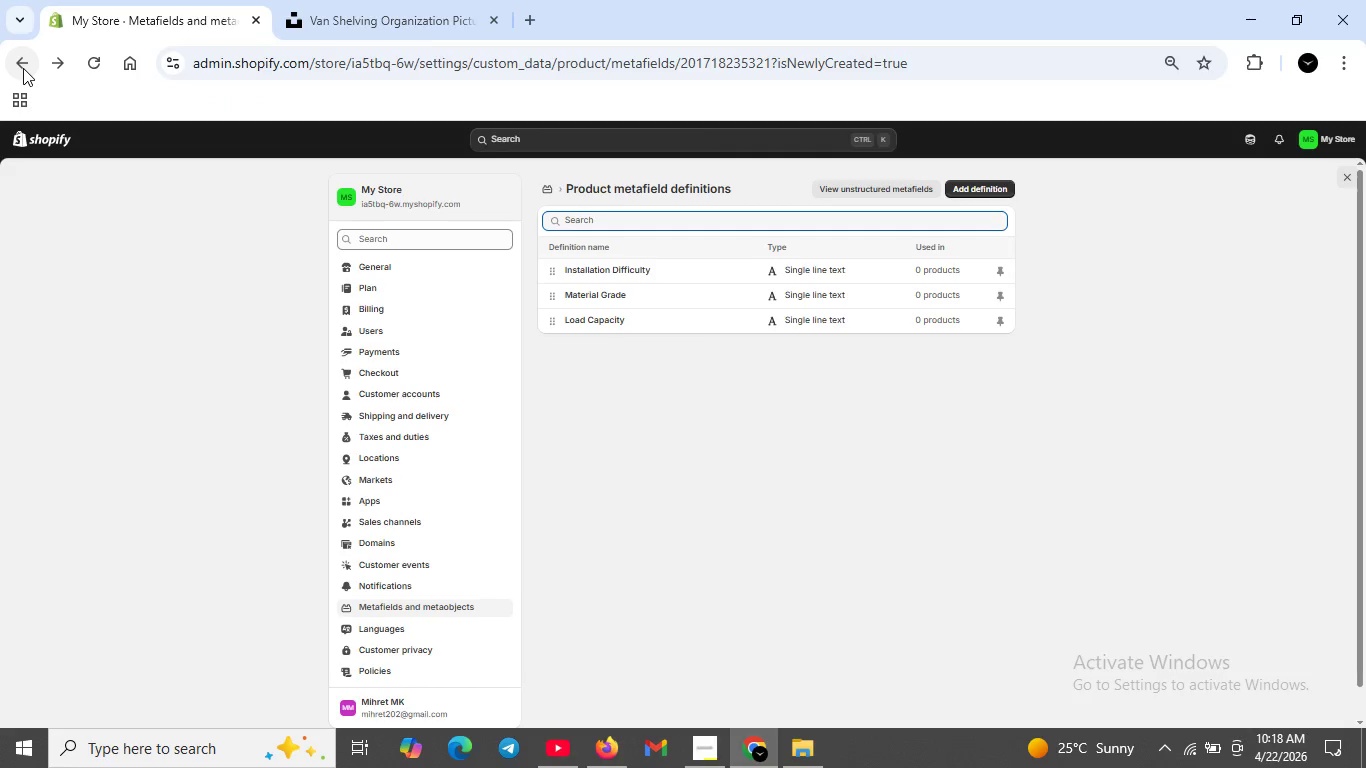 
left_click([23, 68])
 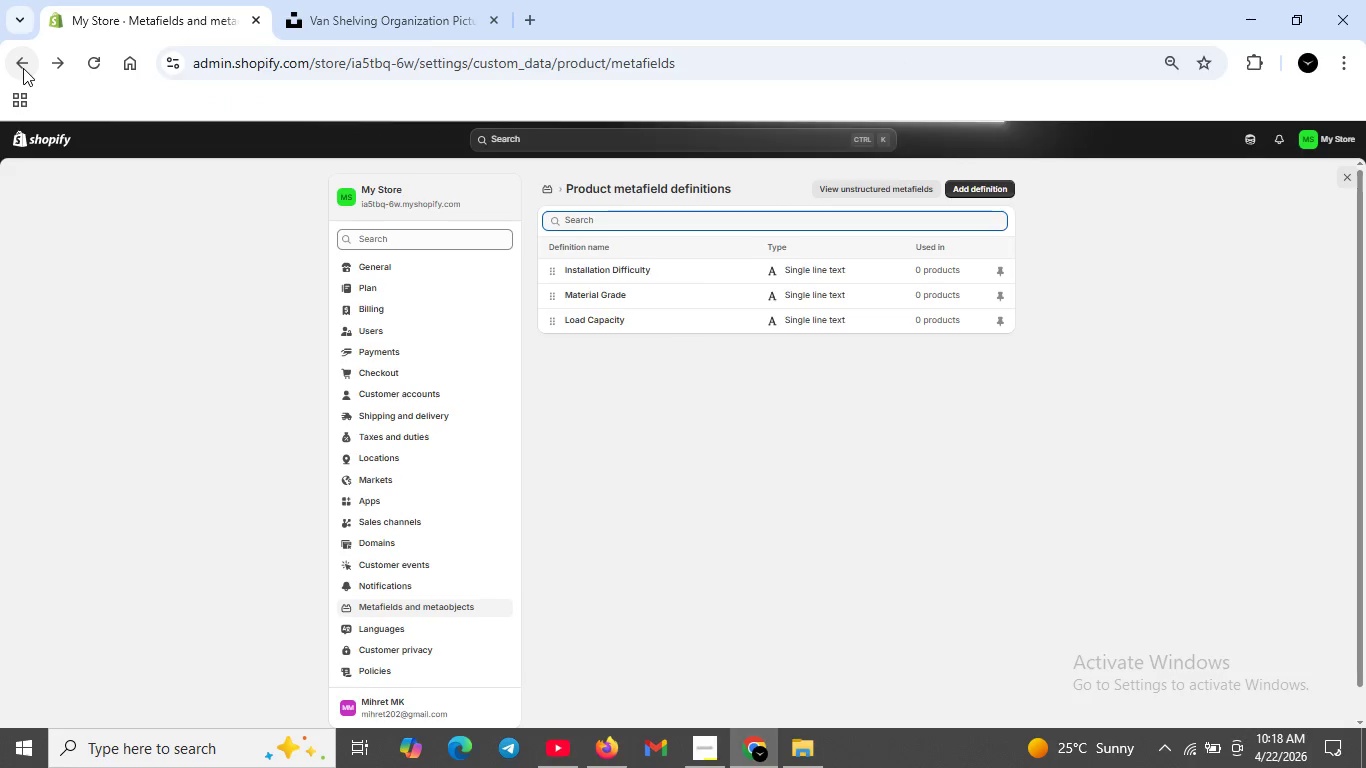 
left_click([23, 68])
 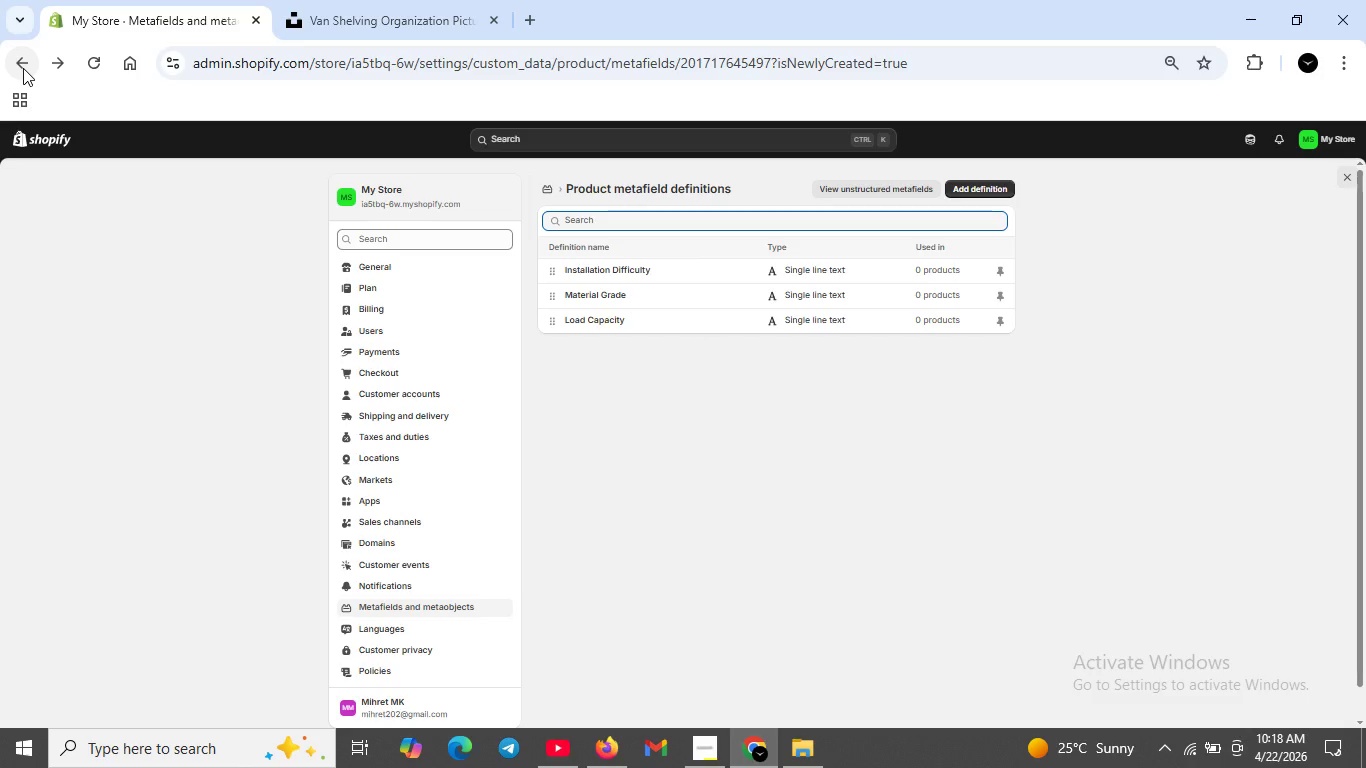 
left_click([23, 68])
 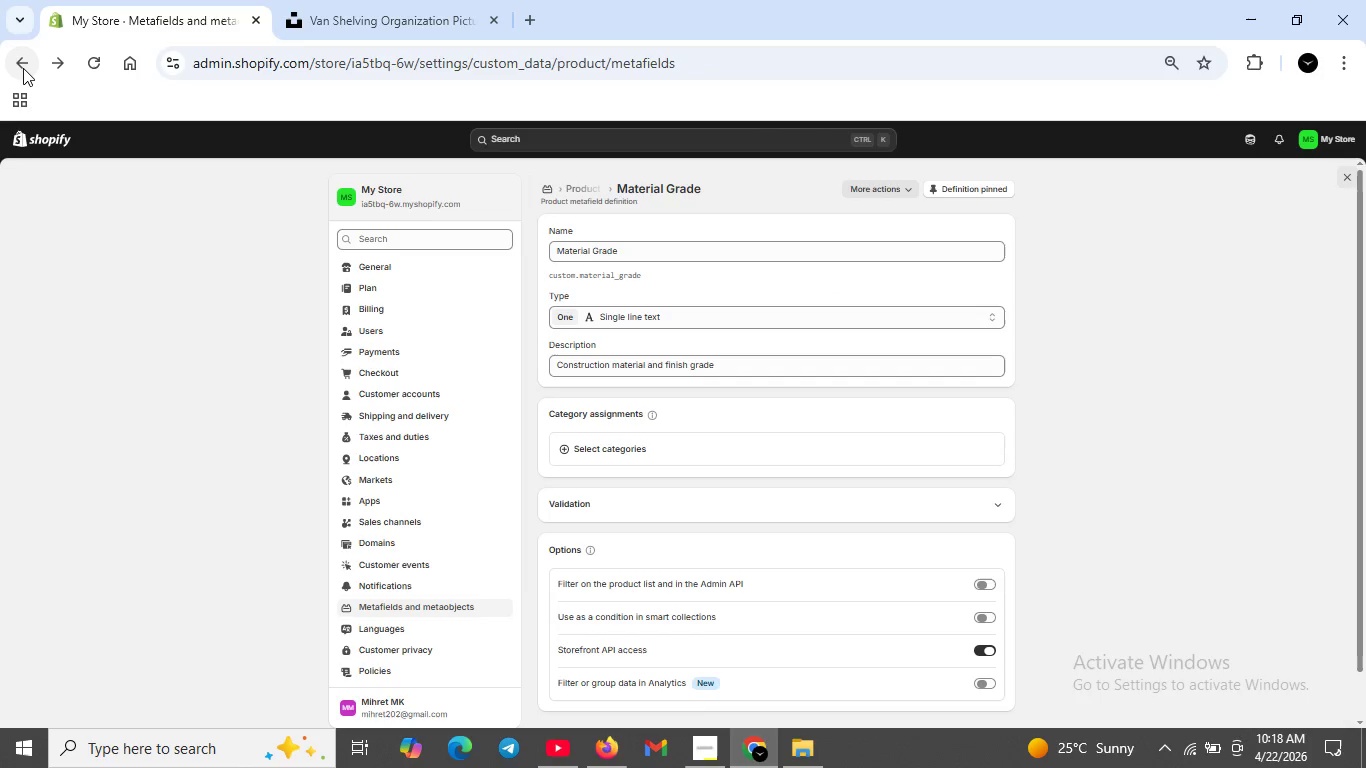 
left_click([23, 68])
 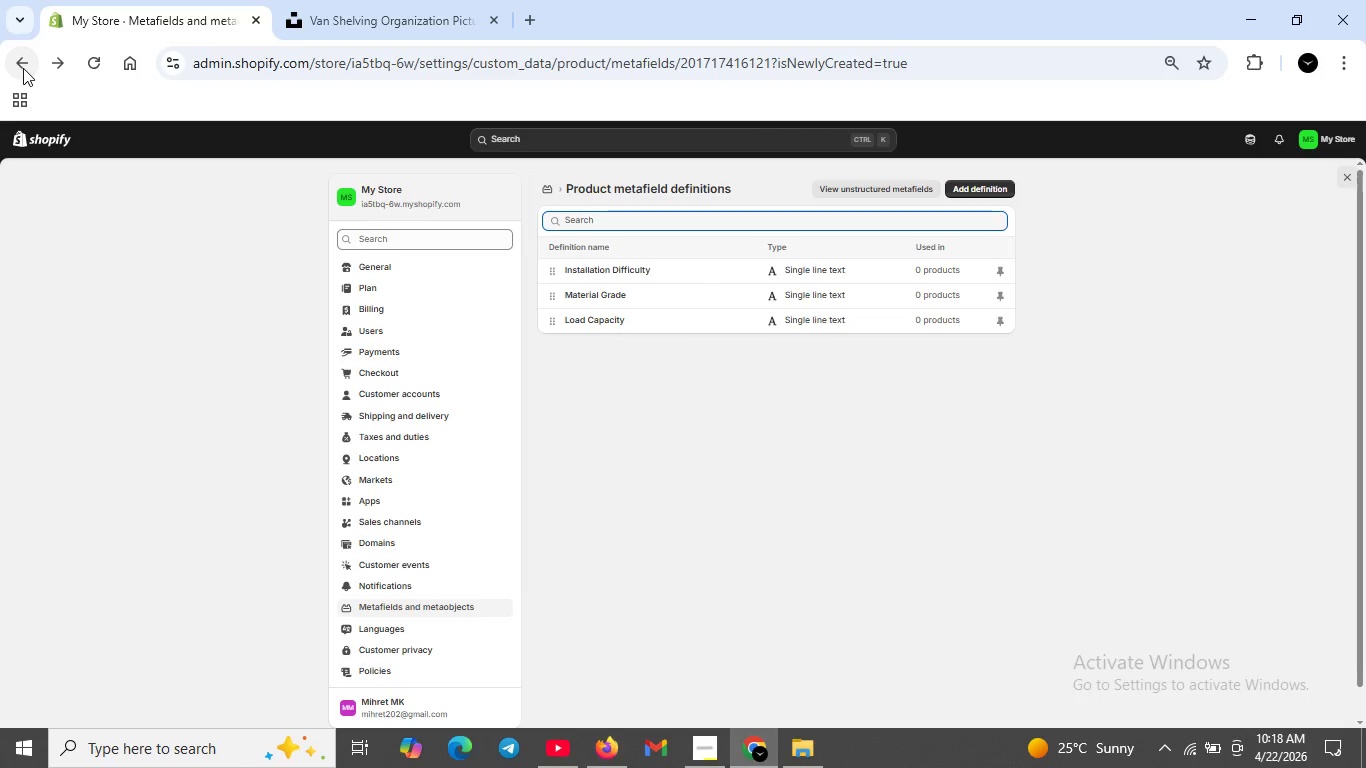 
left_click([23, 68])
 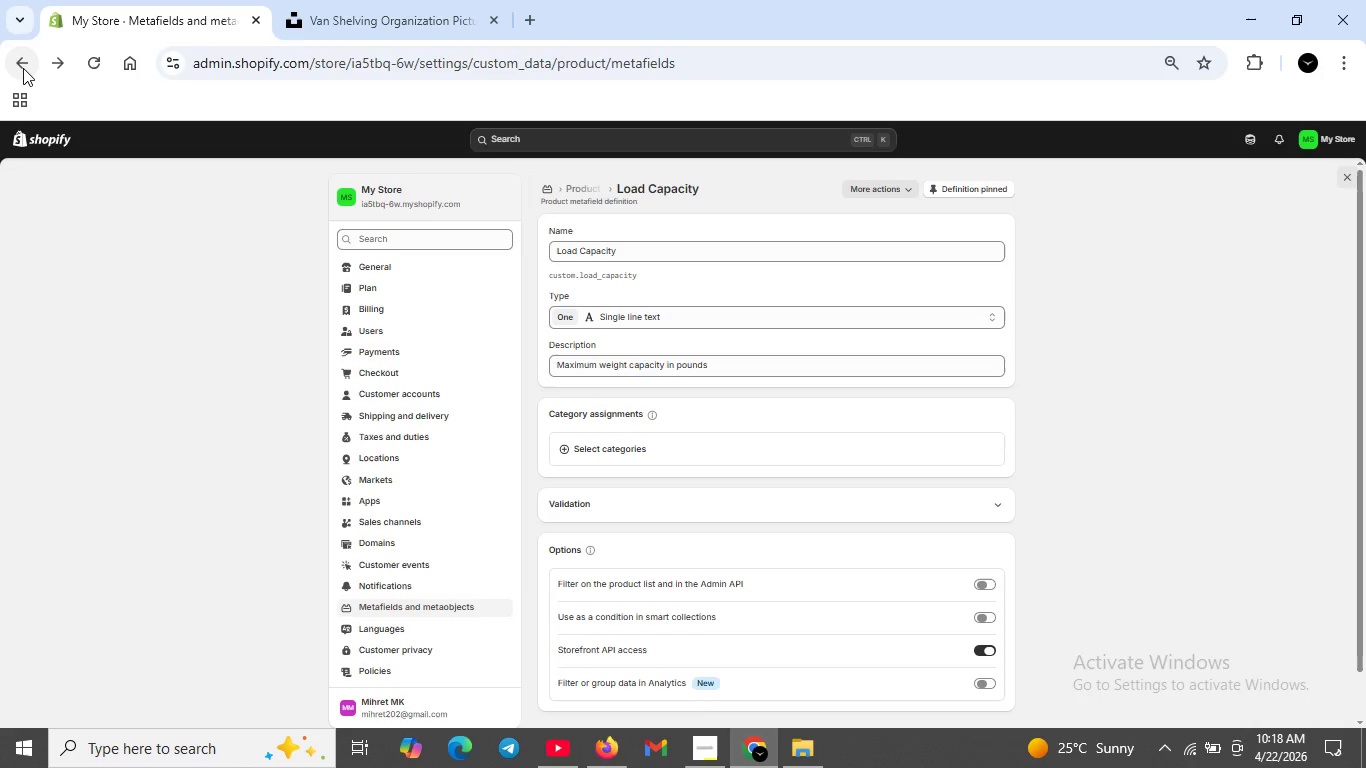 
left_click([23, 68])
 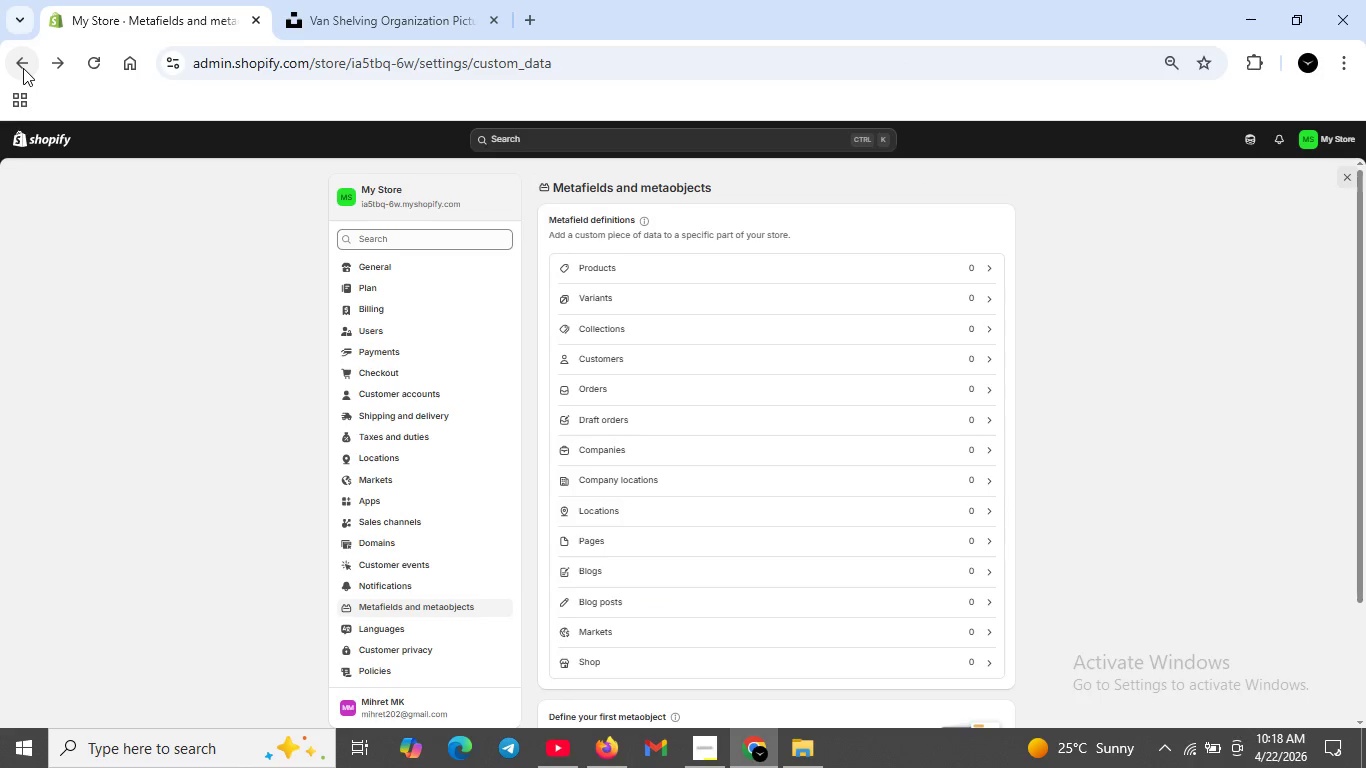 
left_click([23, 68])
 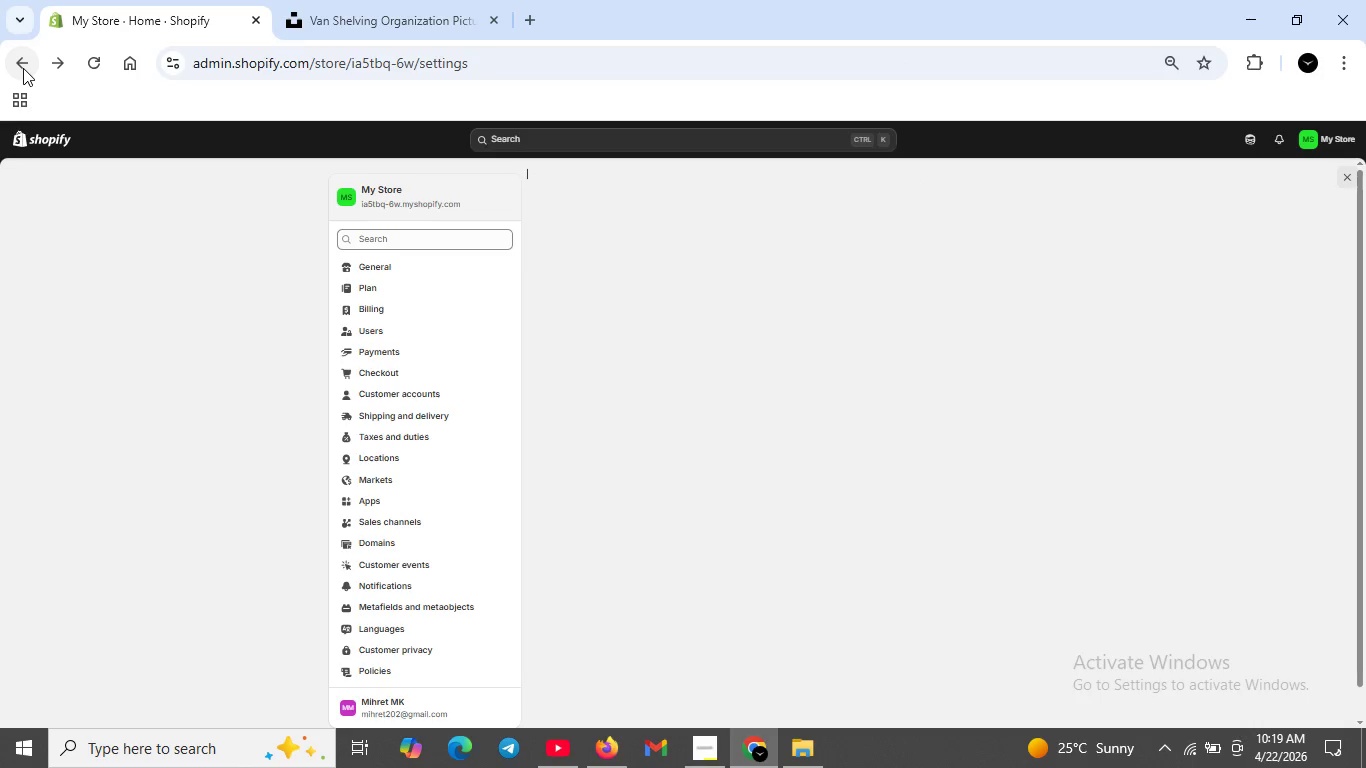 
left_click([23, 68])
 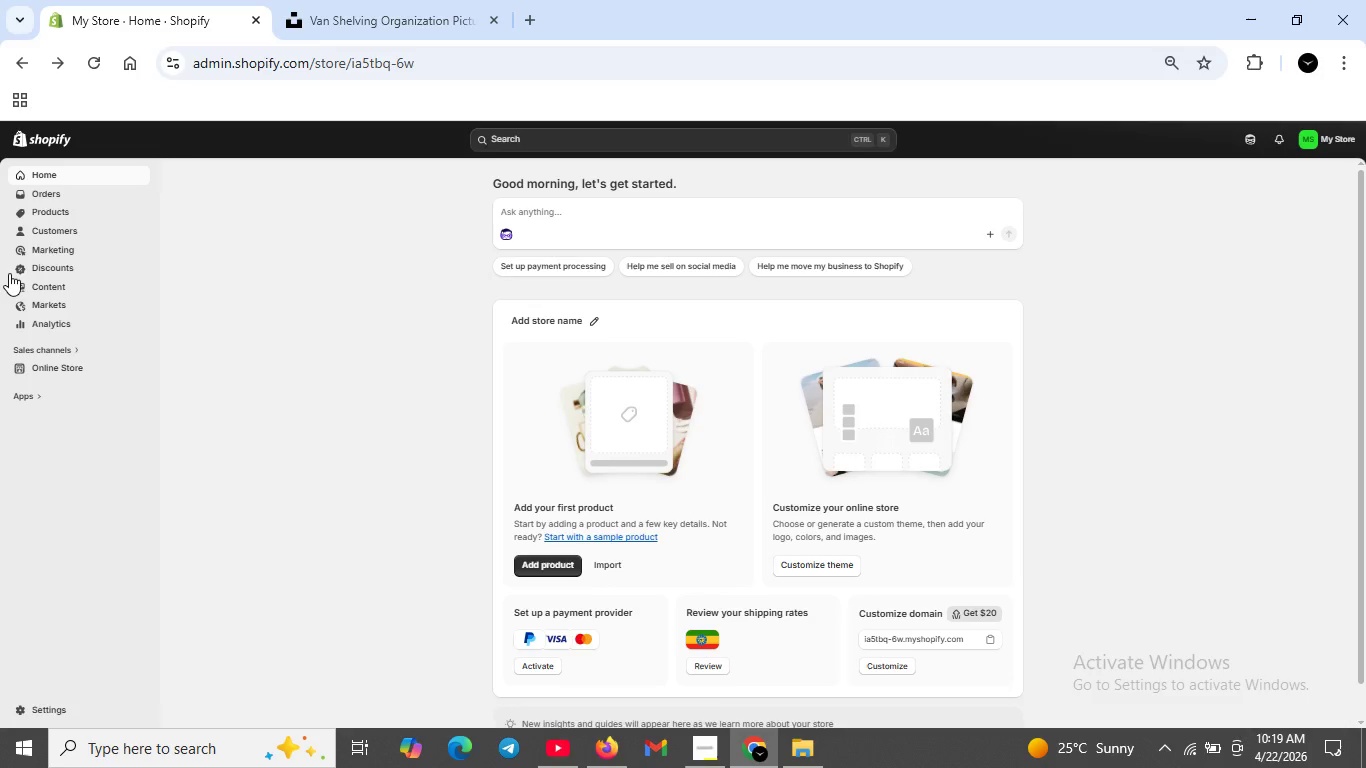 
left_click([49, 213])
 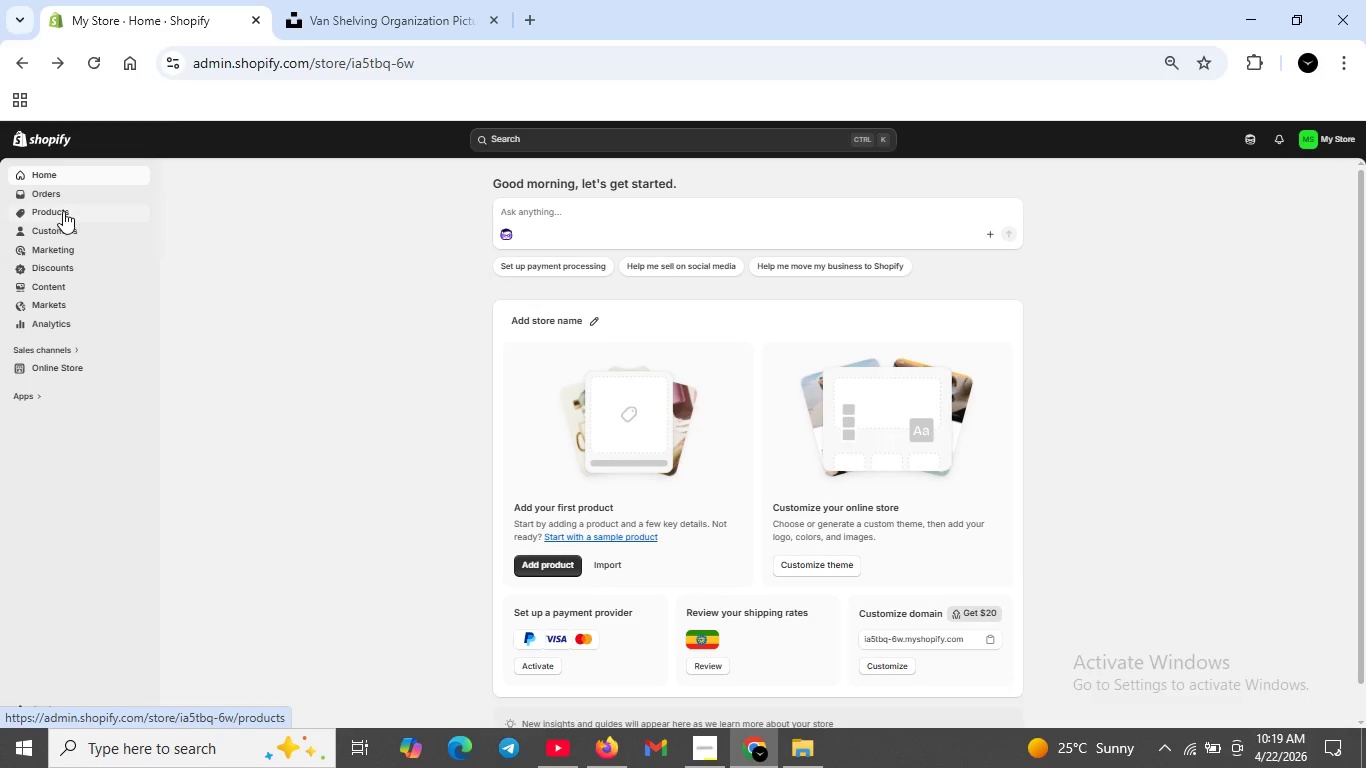 
left_click([62, 210])
 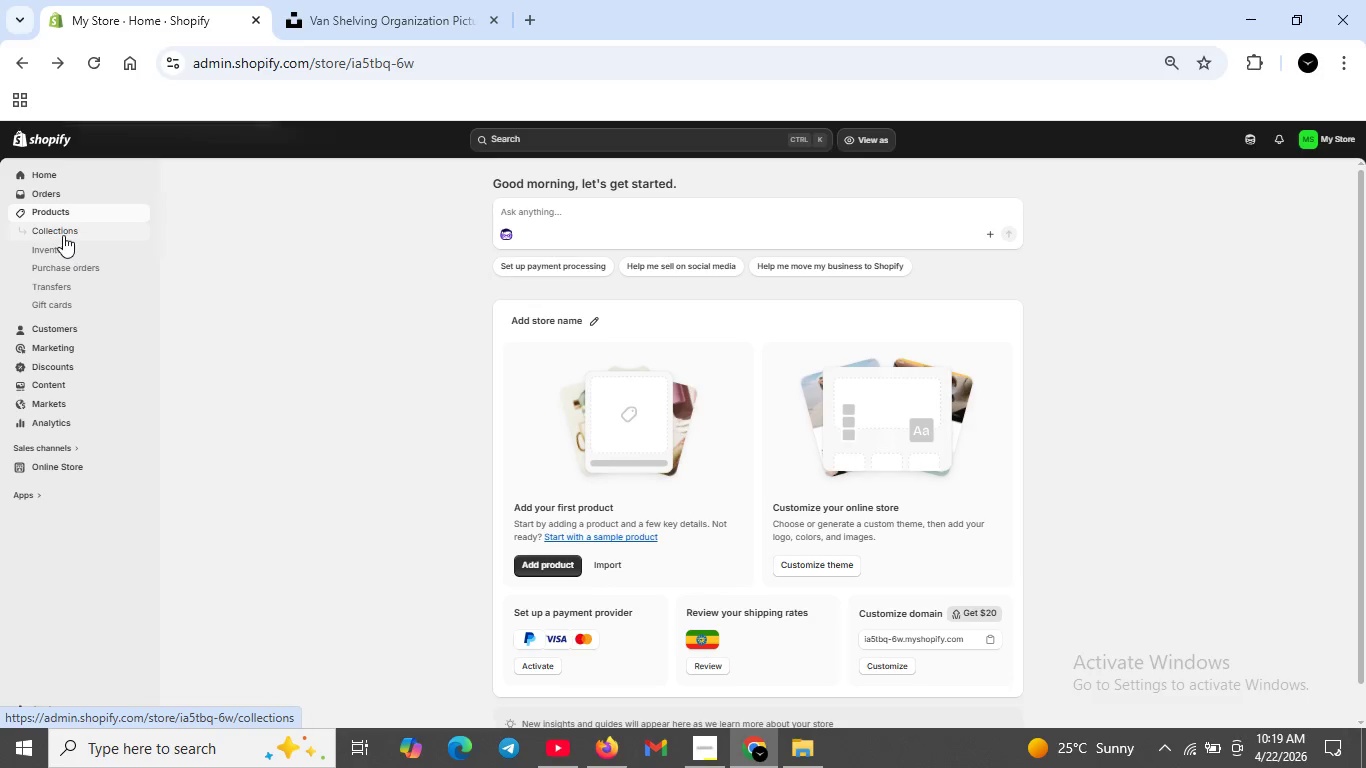 
left_click([63, 234])
 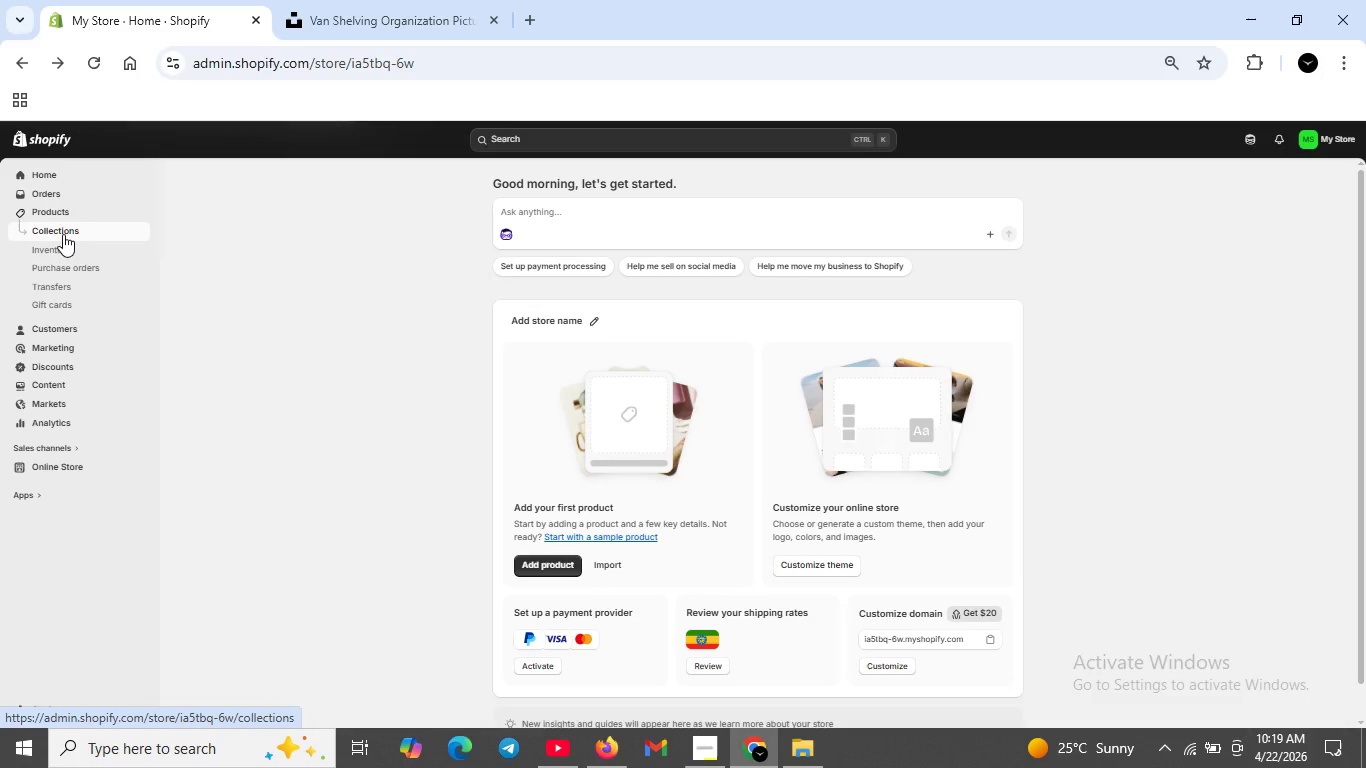 
left_click([63, 234])
 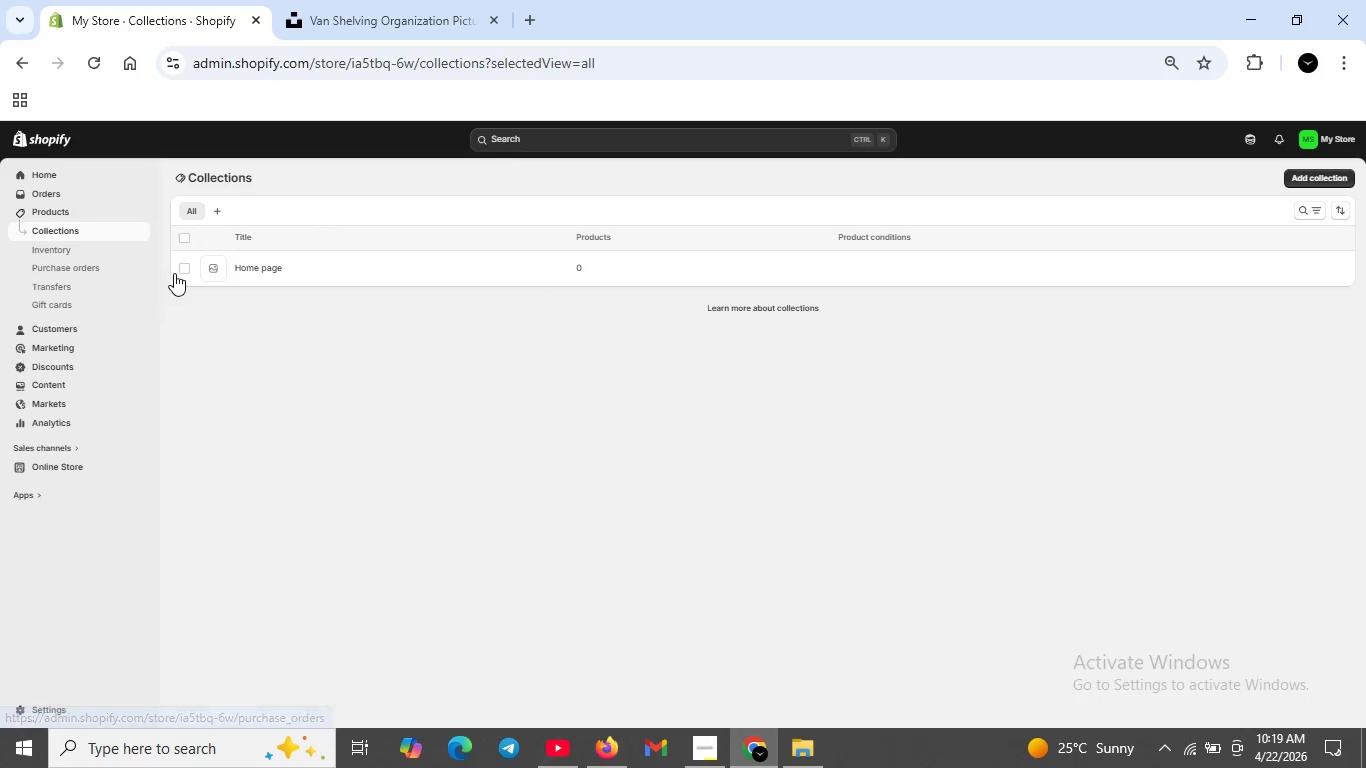 
left_click([182, 267])
 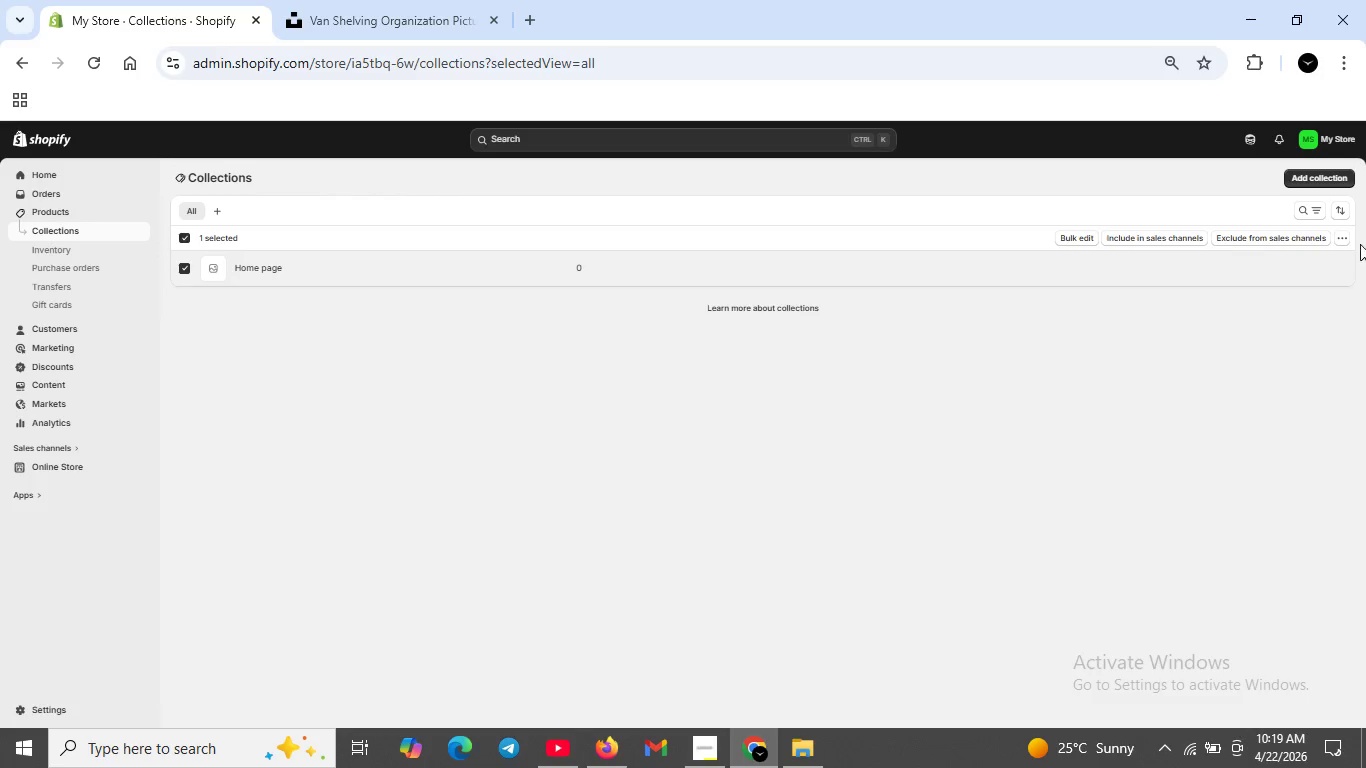 
left_click([1342, 239])
 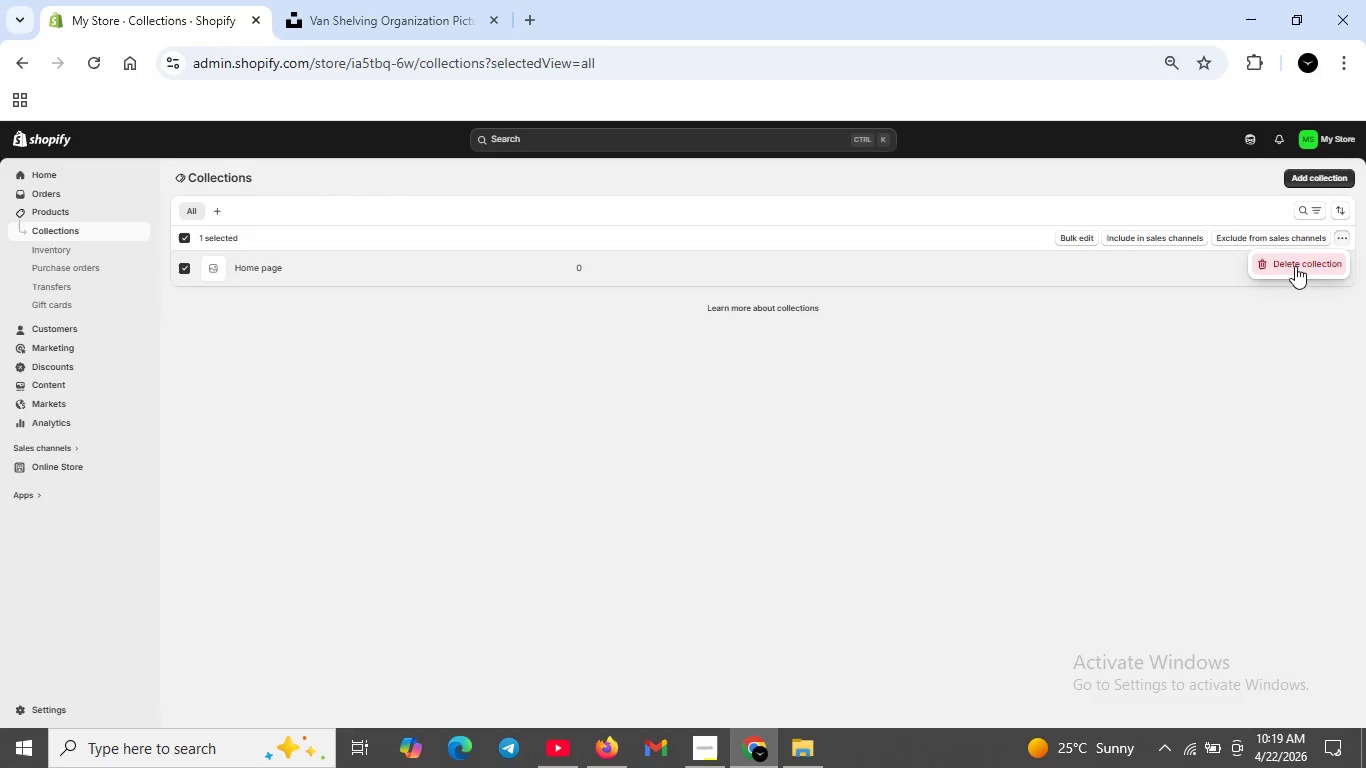 
left_click([1295, 264])
 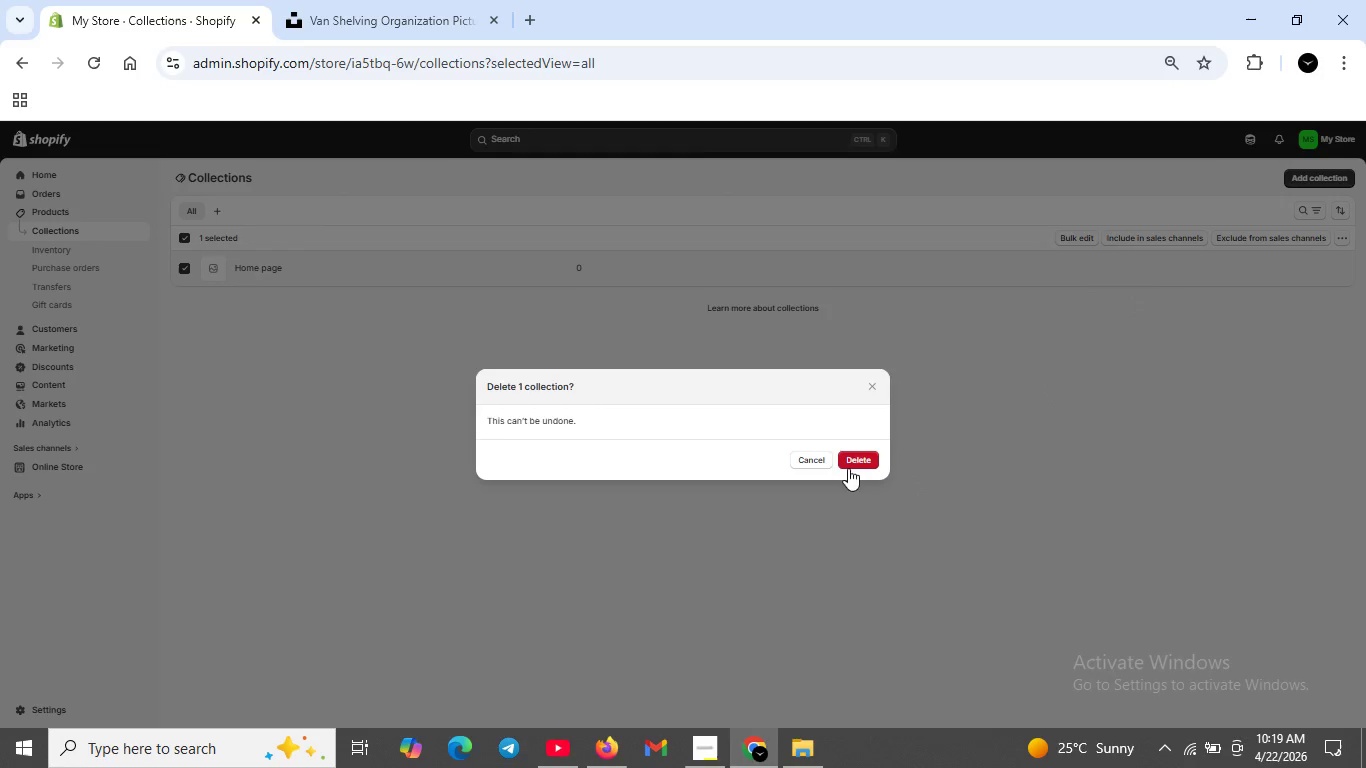 
left_click([854, 452])
 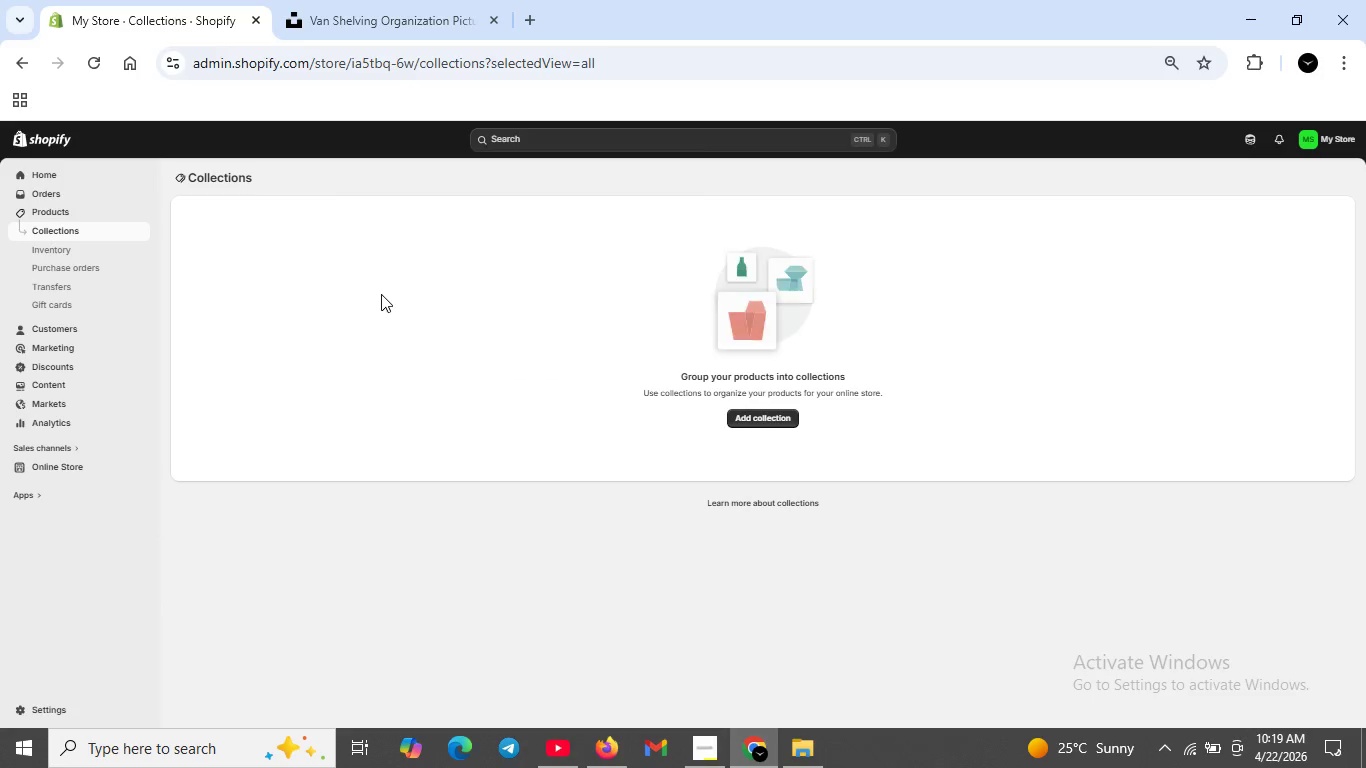 
wait(8.34)
 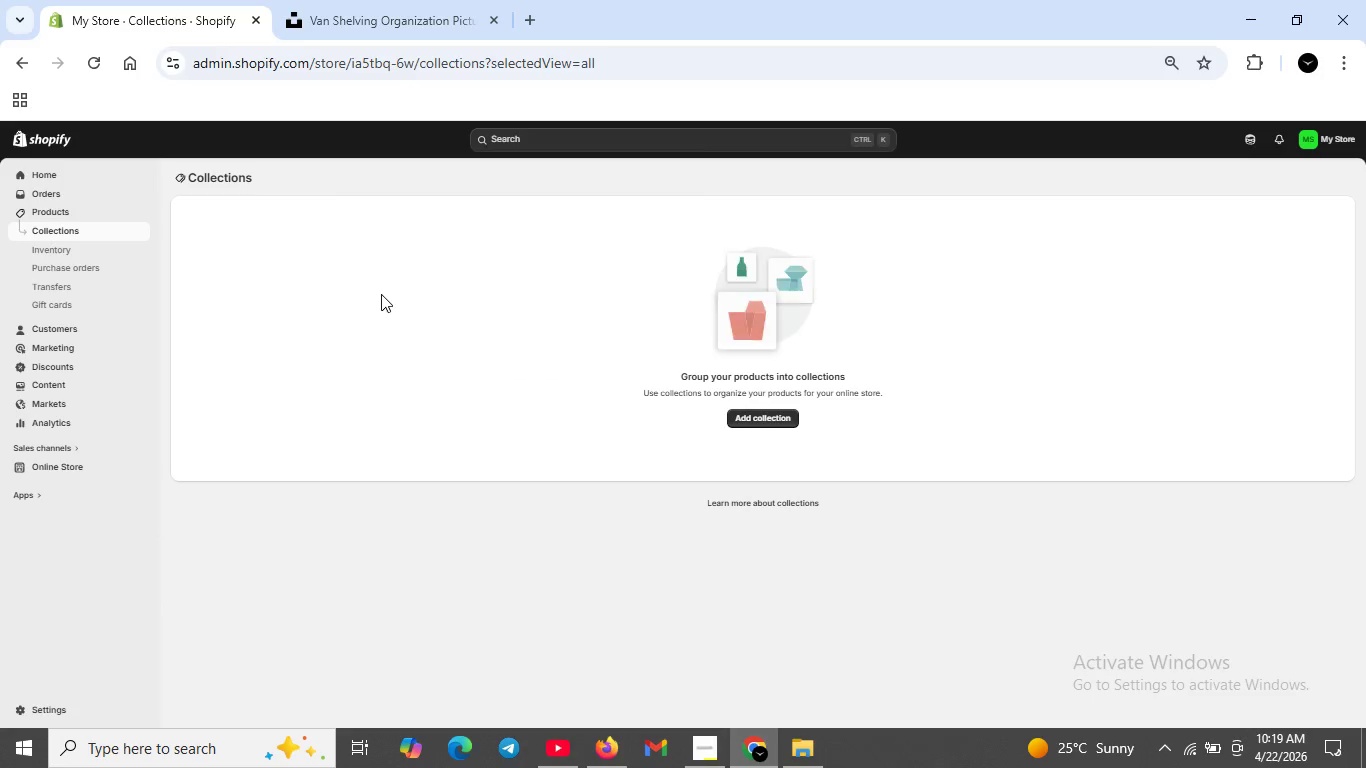 
left_click([521, 232])
 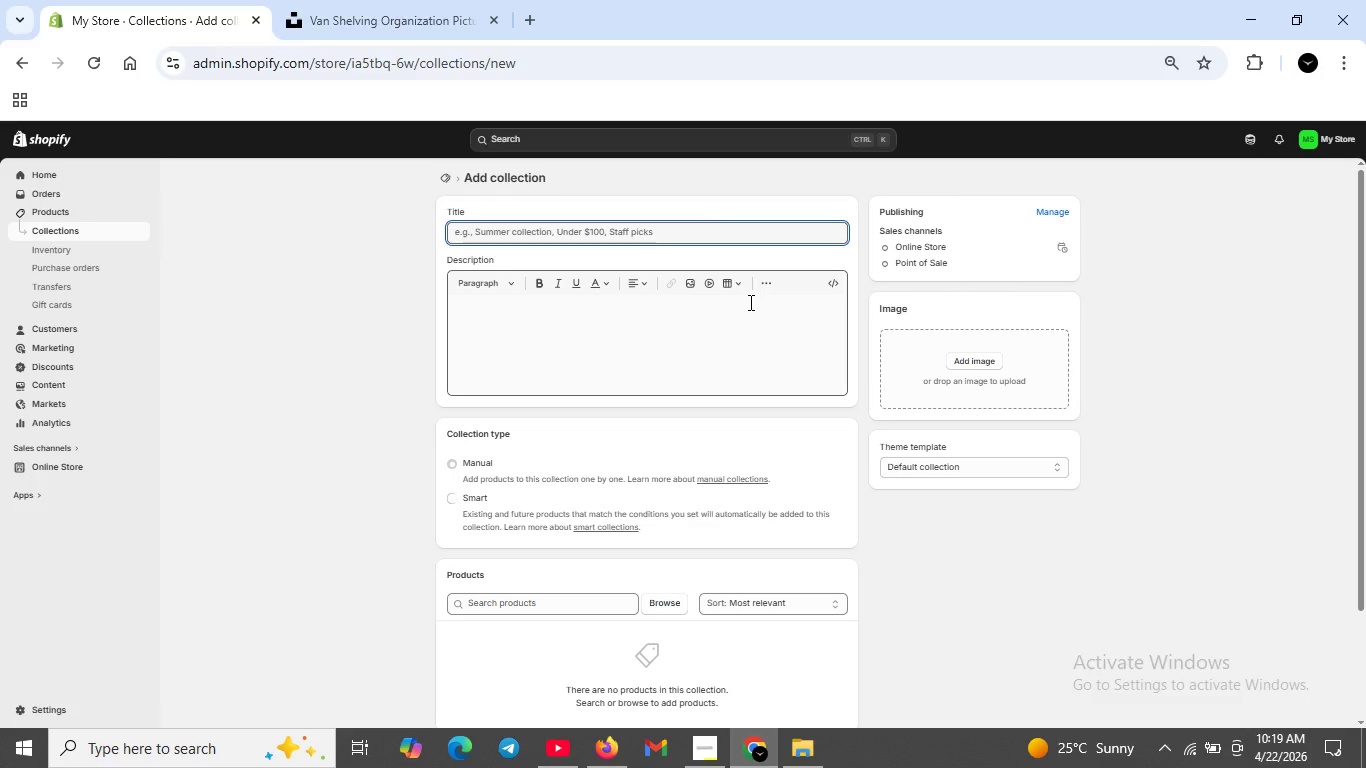 
type(Plubmi)
key(Backspace)
key(Backspace)
key(Backspace)
type(mbing &Pipefitting)
 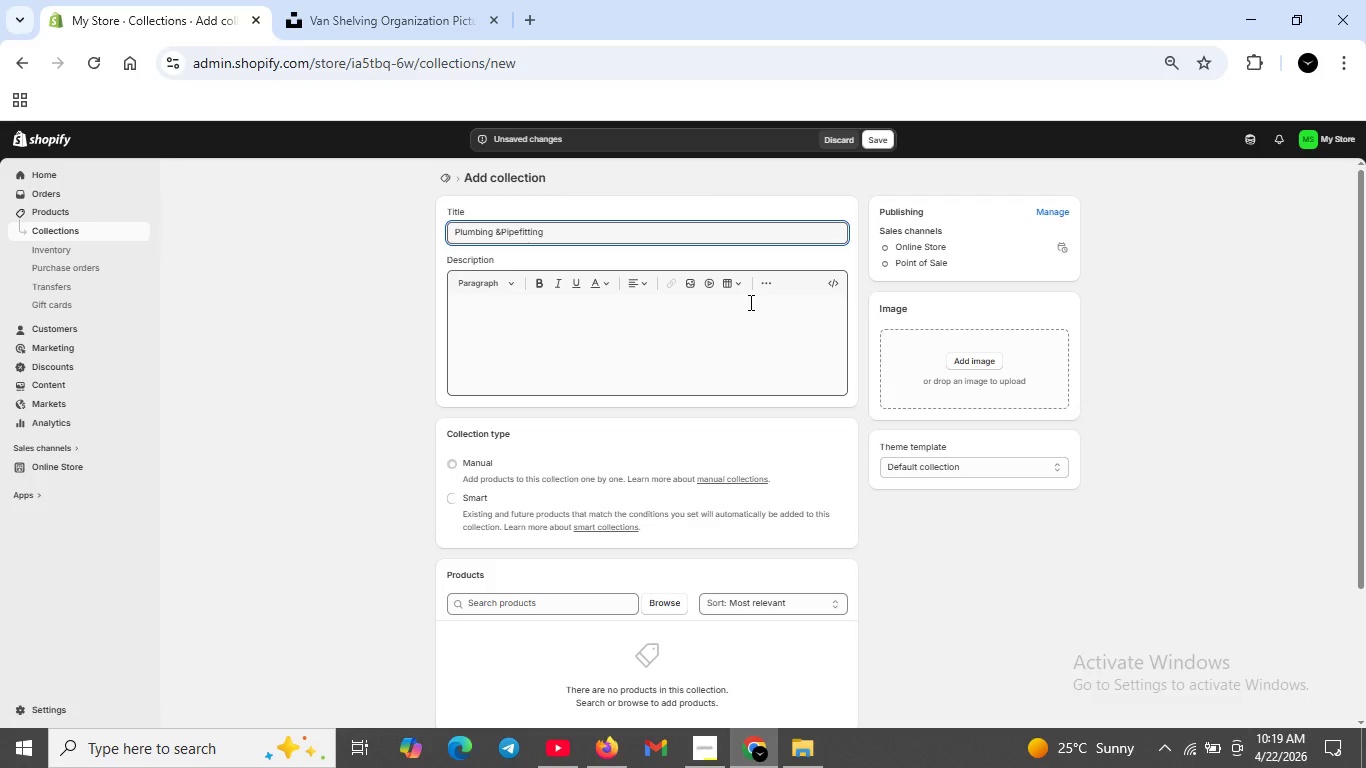 
left_click([450, 501])
 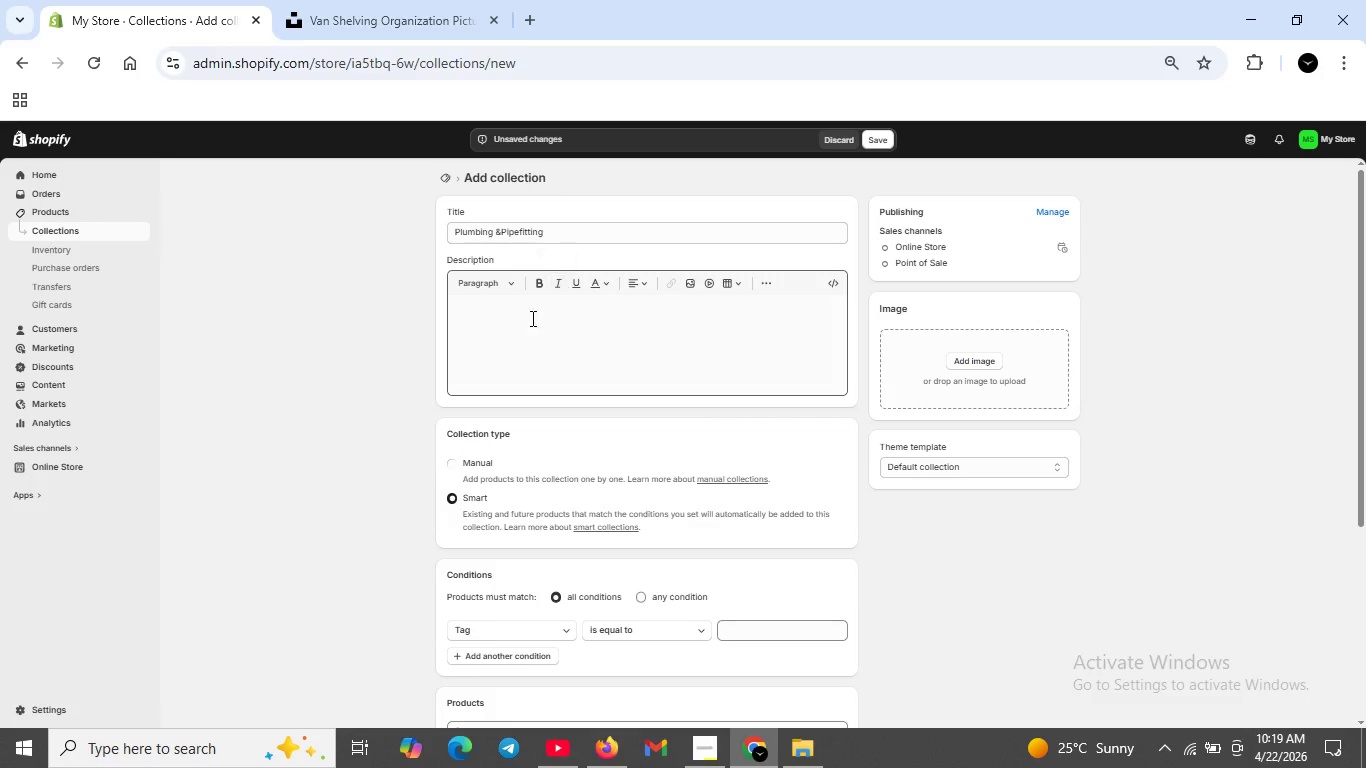 
wait(9.17)
 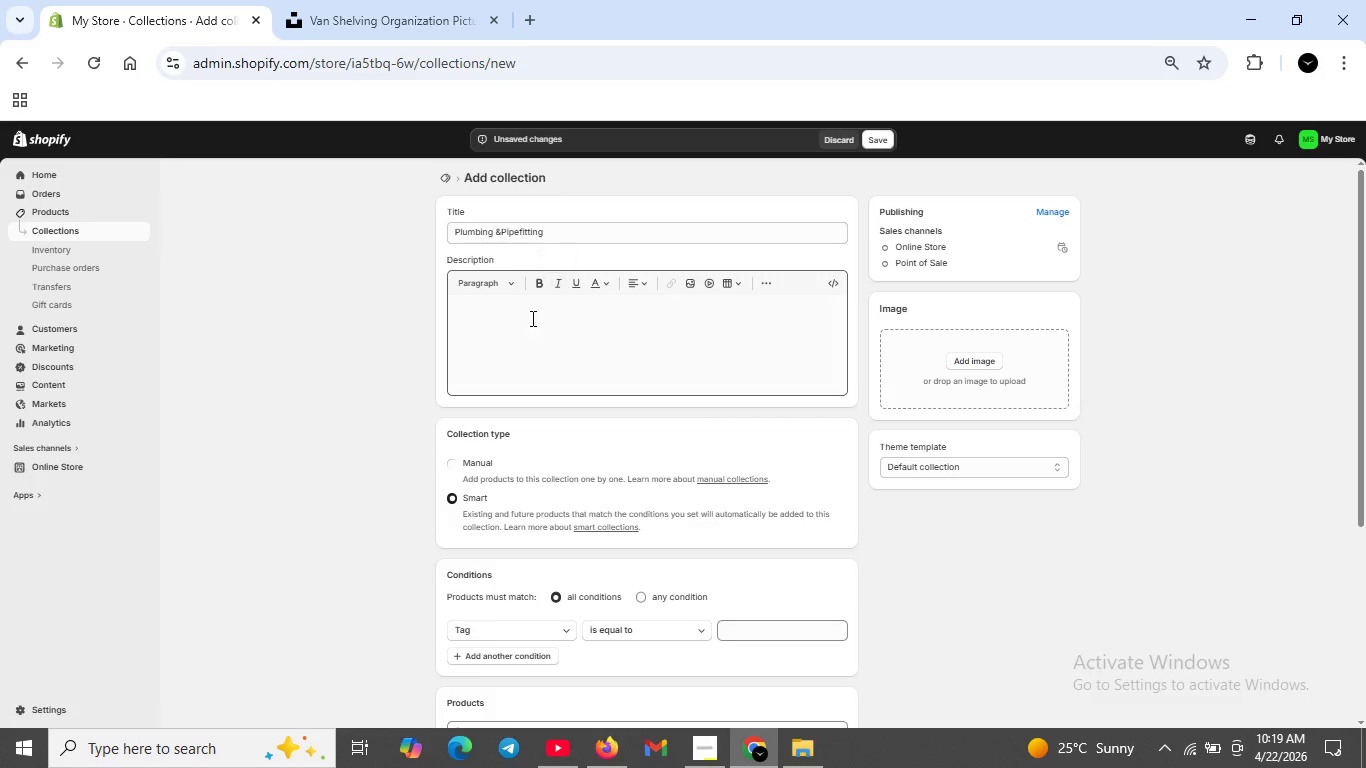 
left_click([757, 625])
 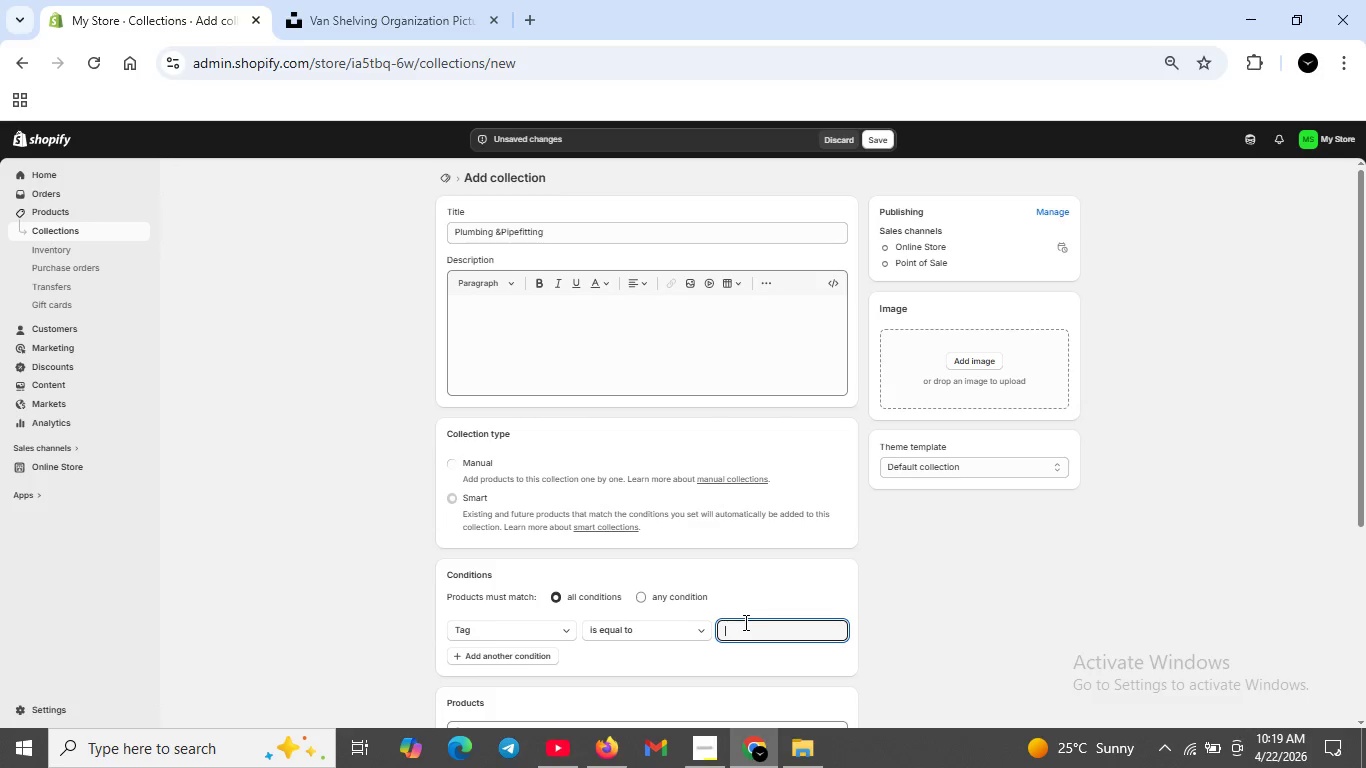 
type(Plumbing)
 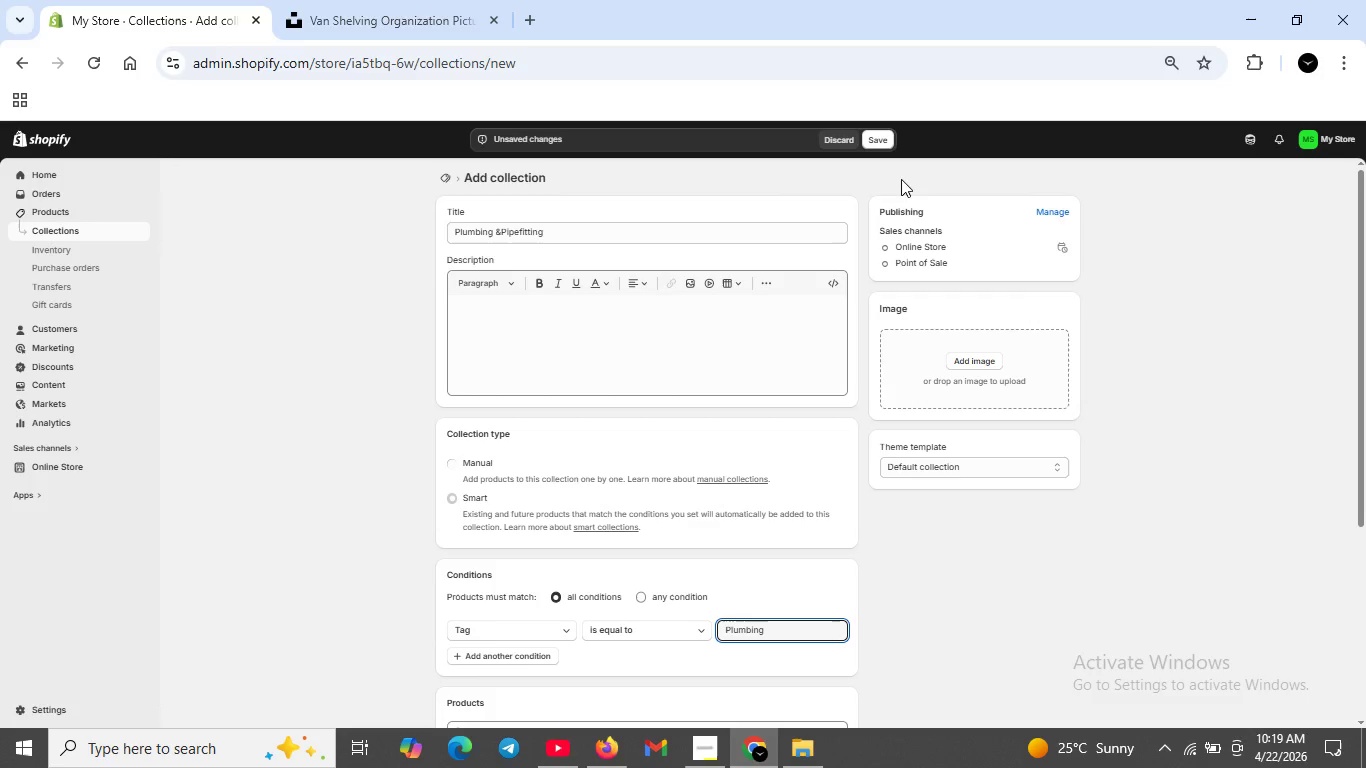 
left_click([885, 140])
 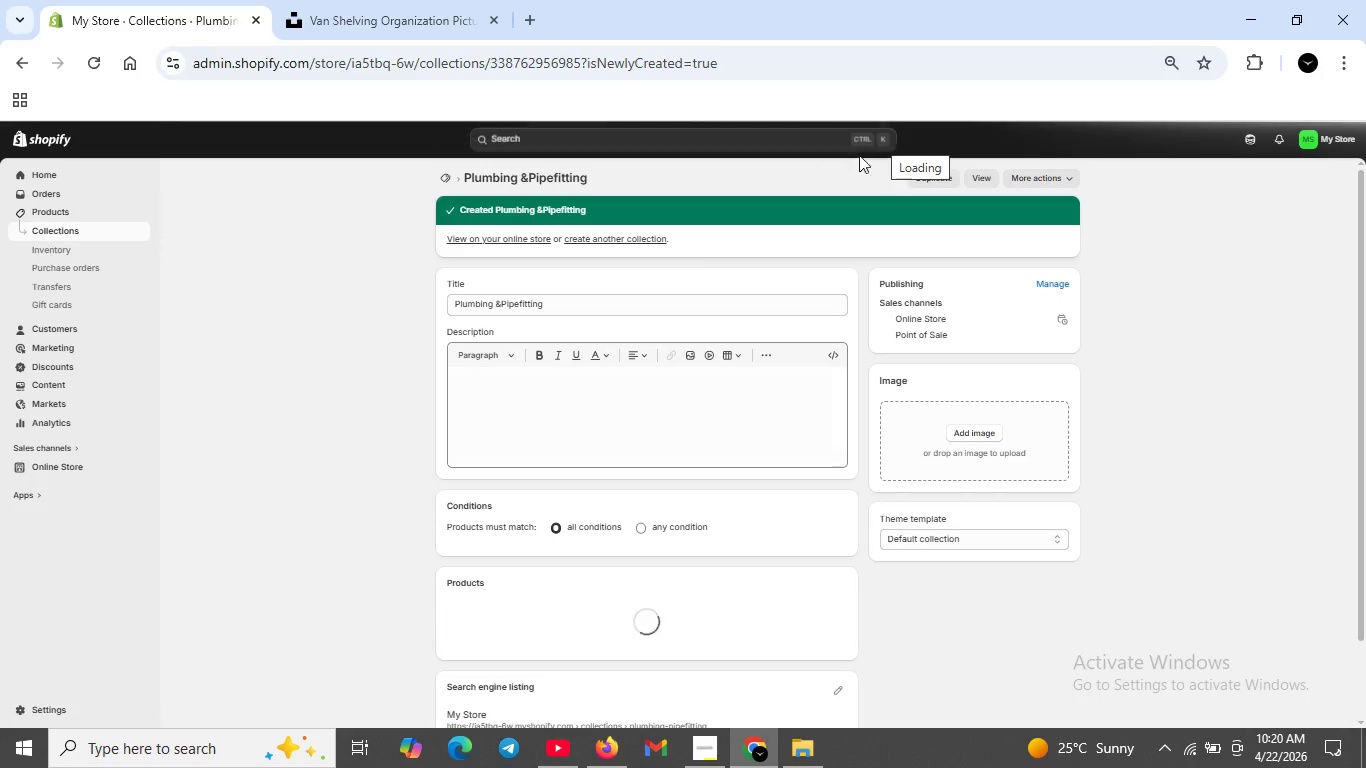 
wait(6.33)
 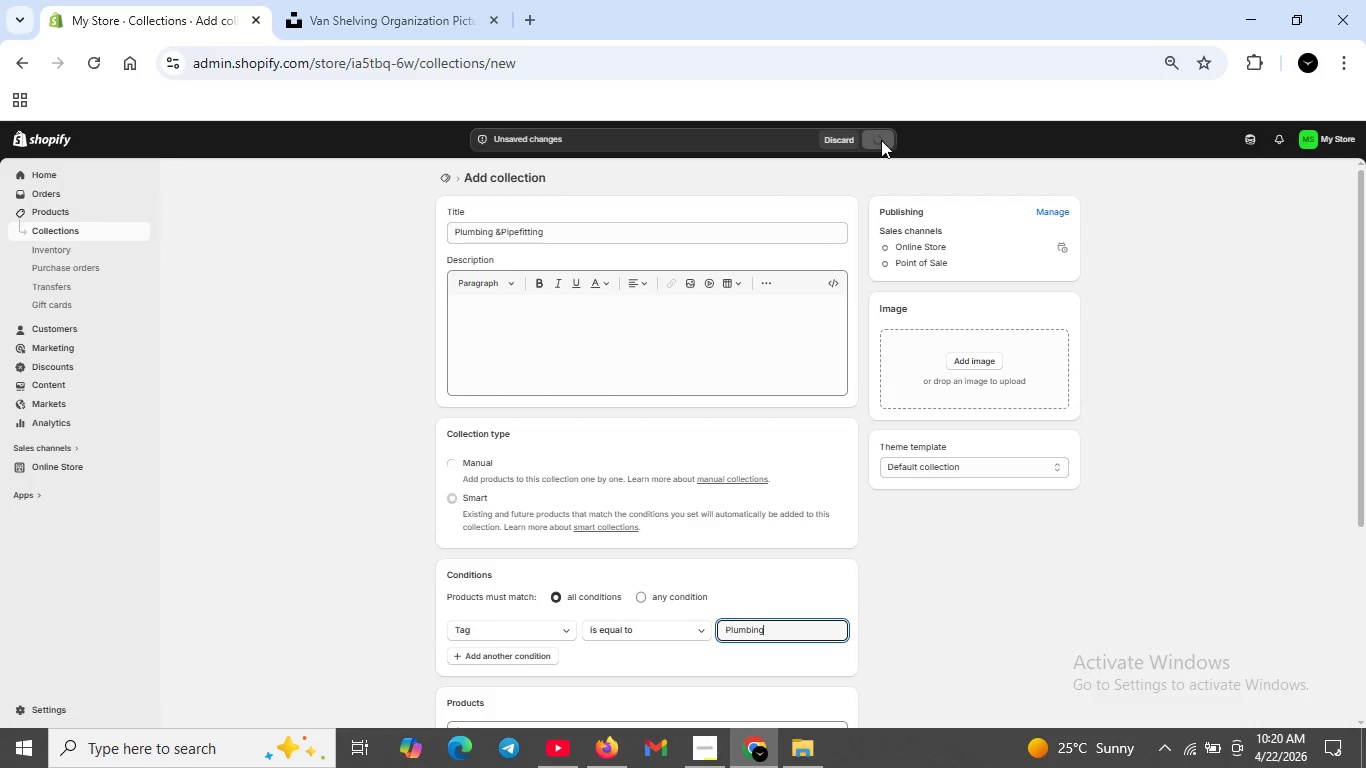 
left_click([450, 179])
 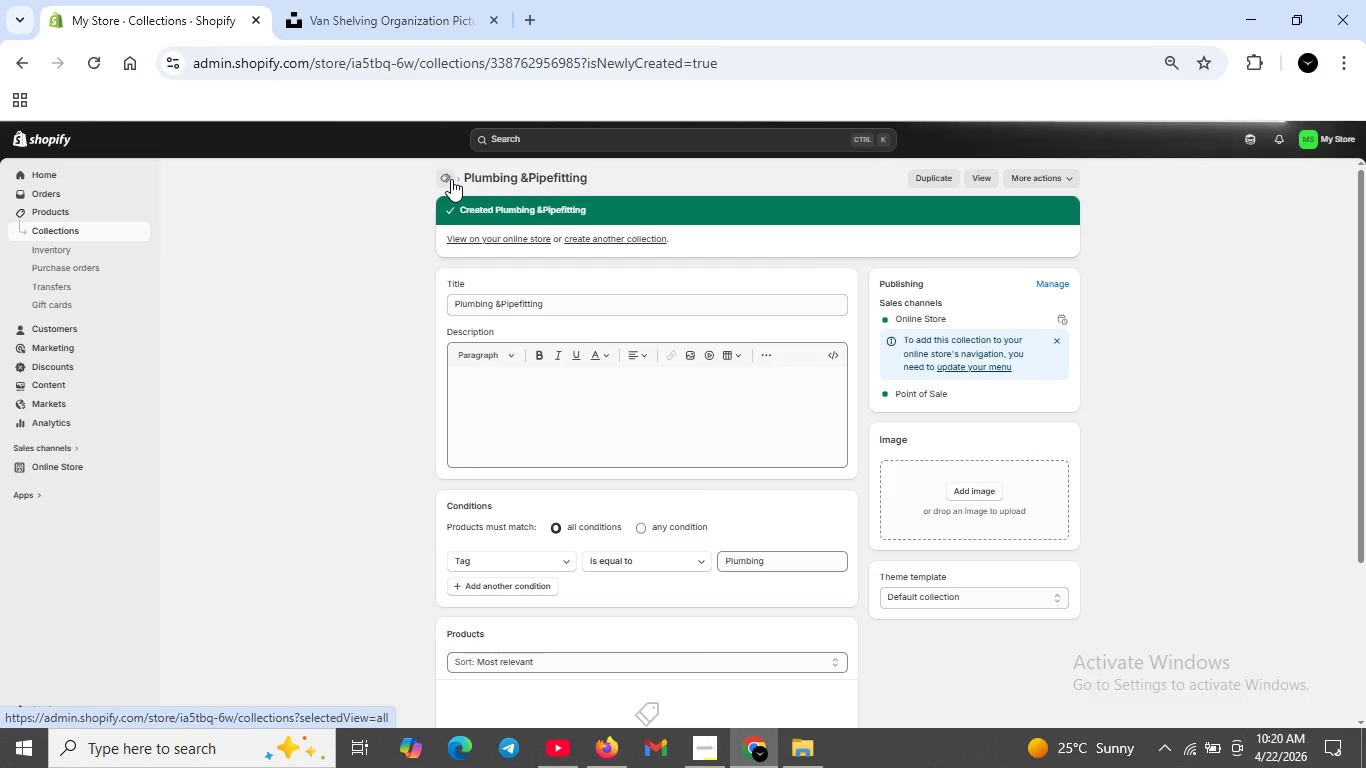 
wait(10.45)
 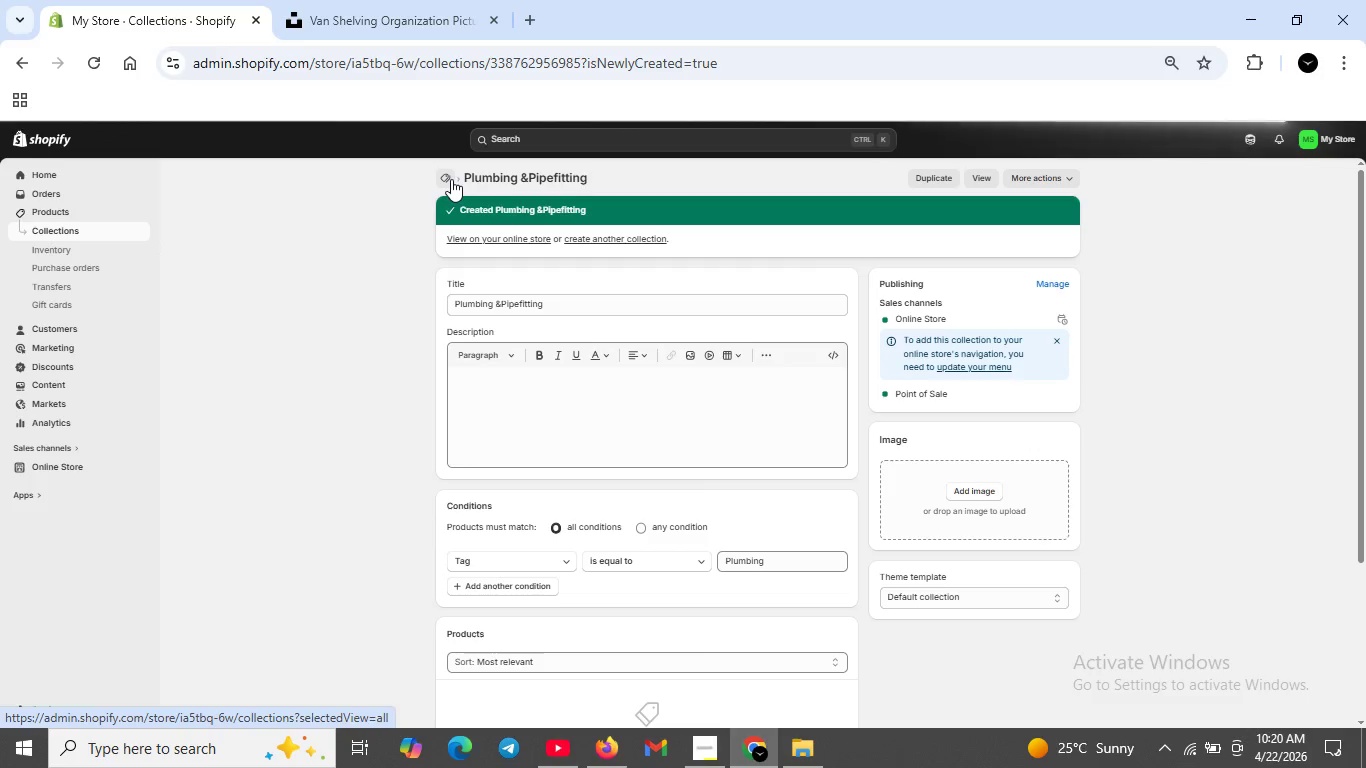 
left_click([1310, 176])
 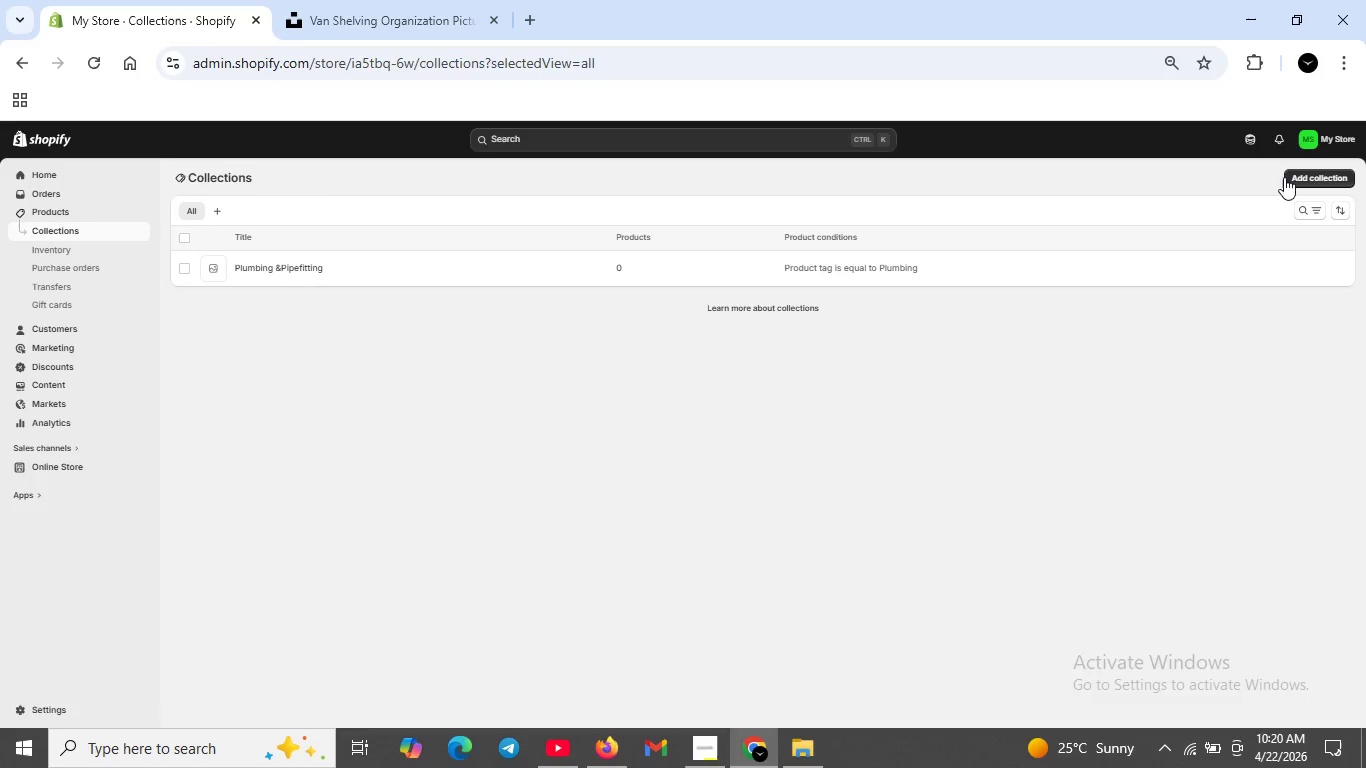 
left_click([1291, 176])
 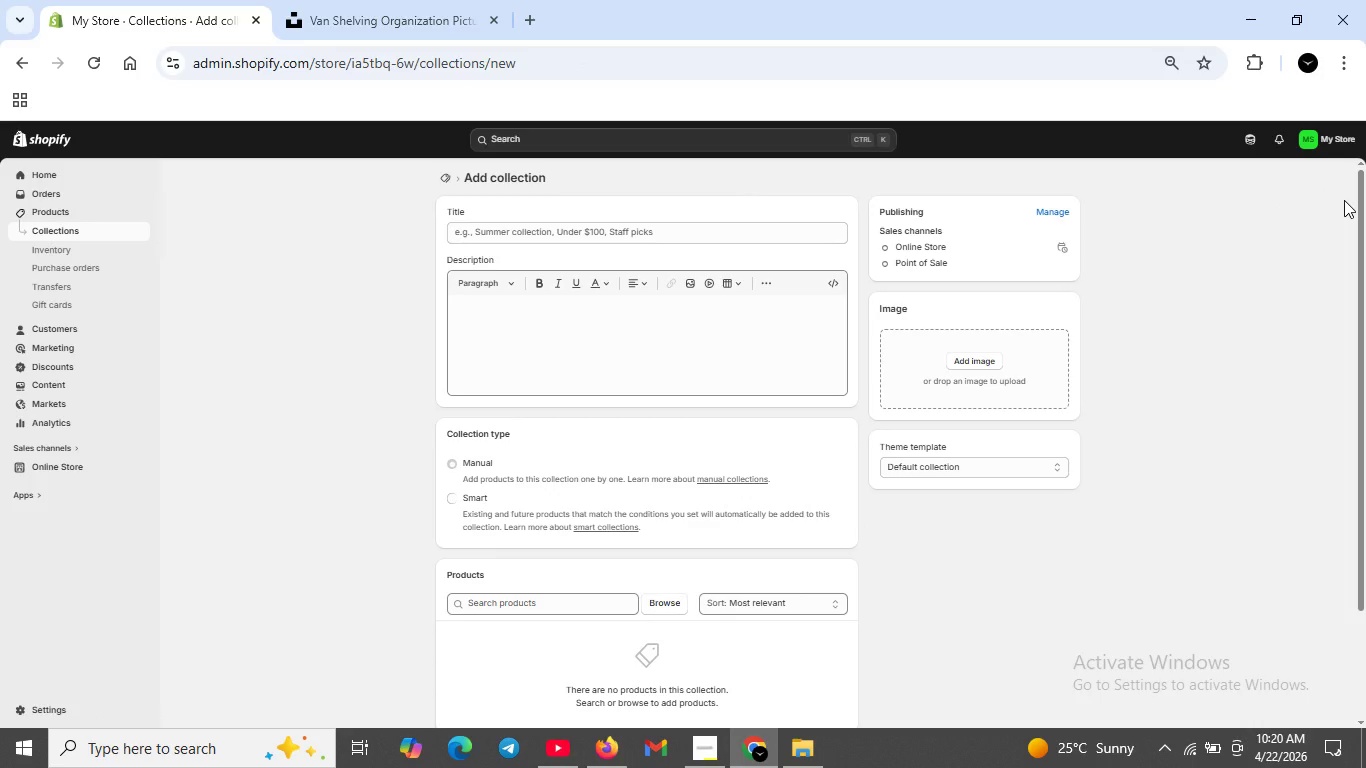 
wait(7.55)
 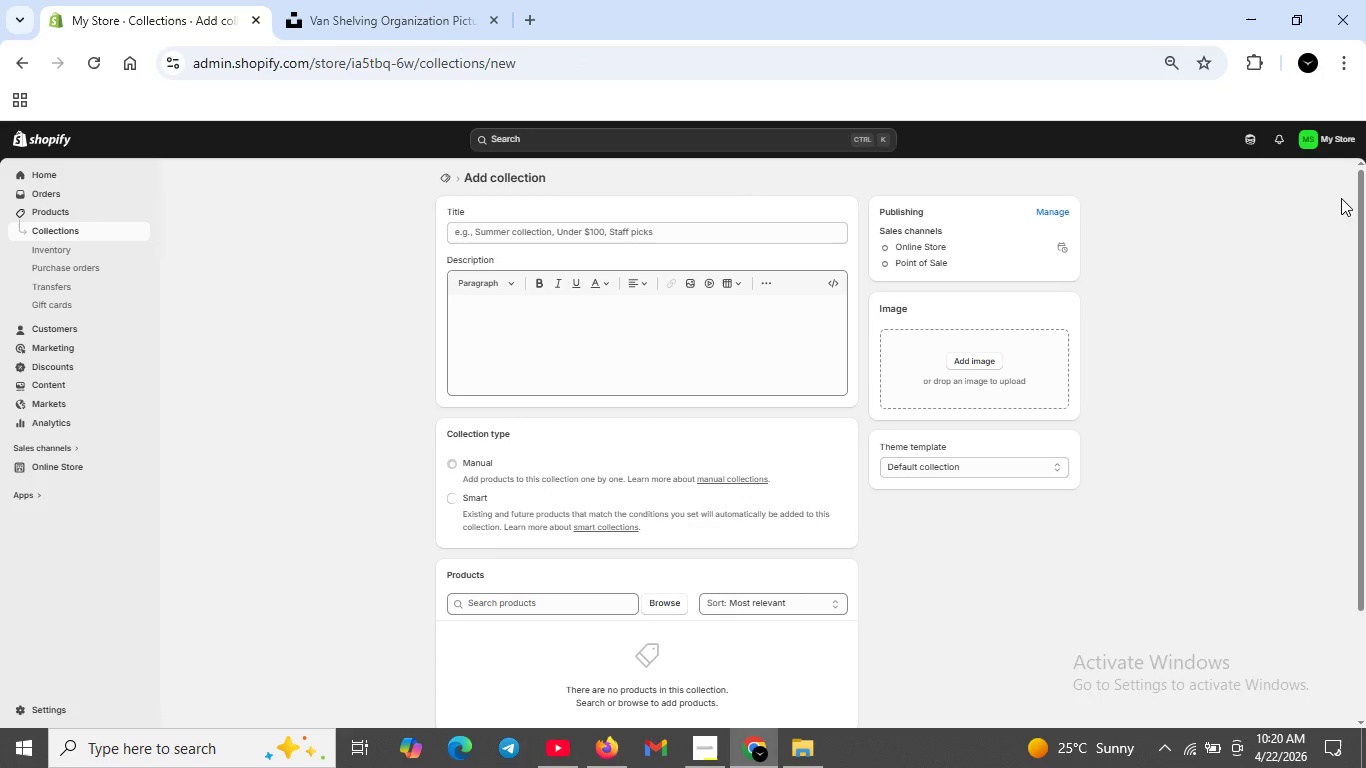 
left_click([737, 231])
 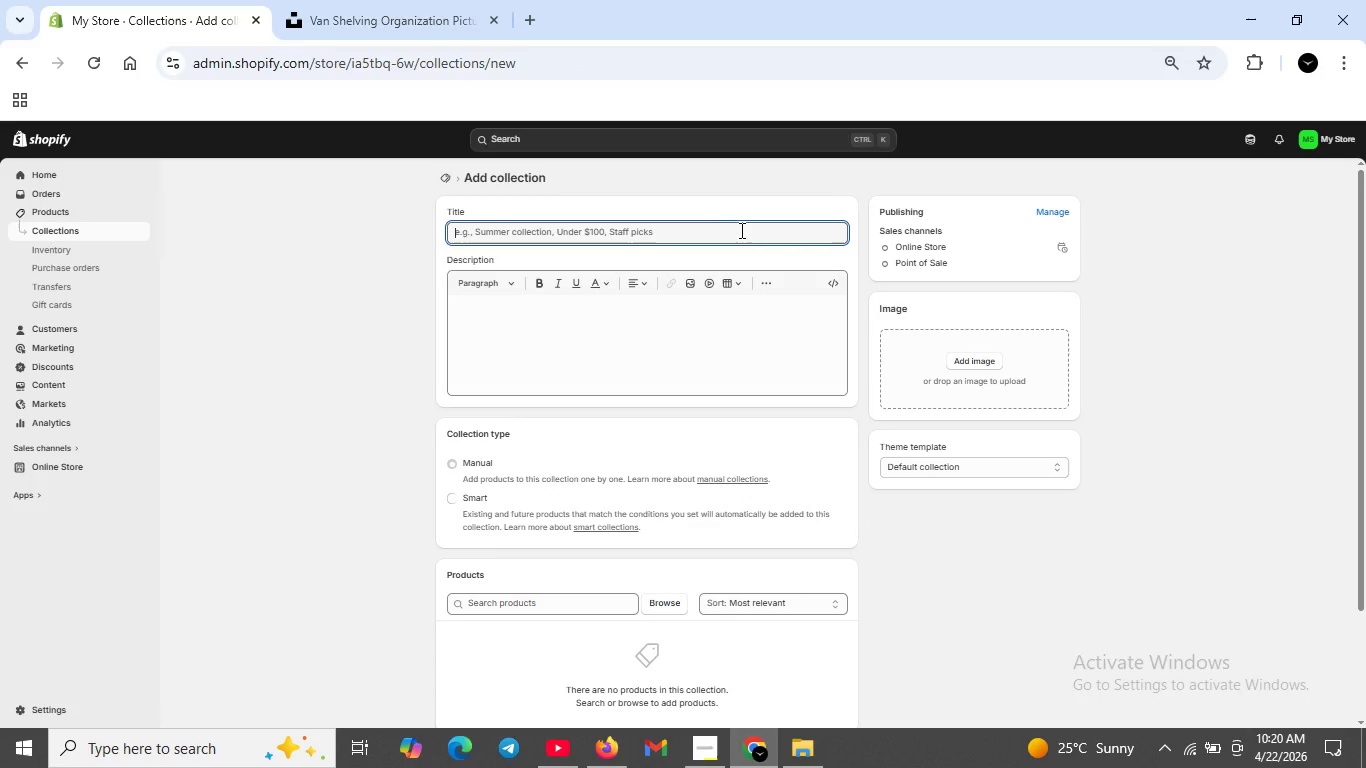 
type(Electrical &Low volatae)
key(Backspace)
key(Backspace)
type(age)
 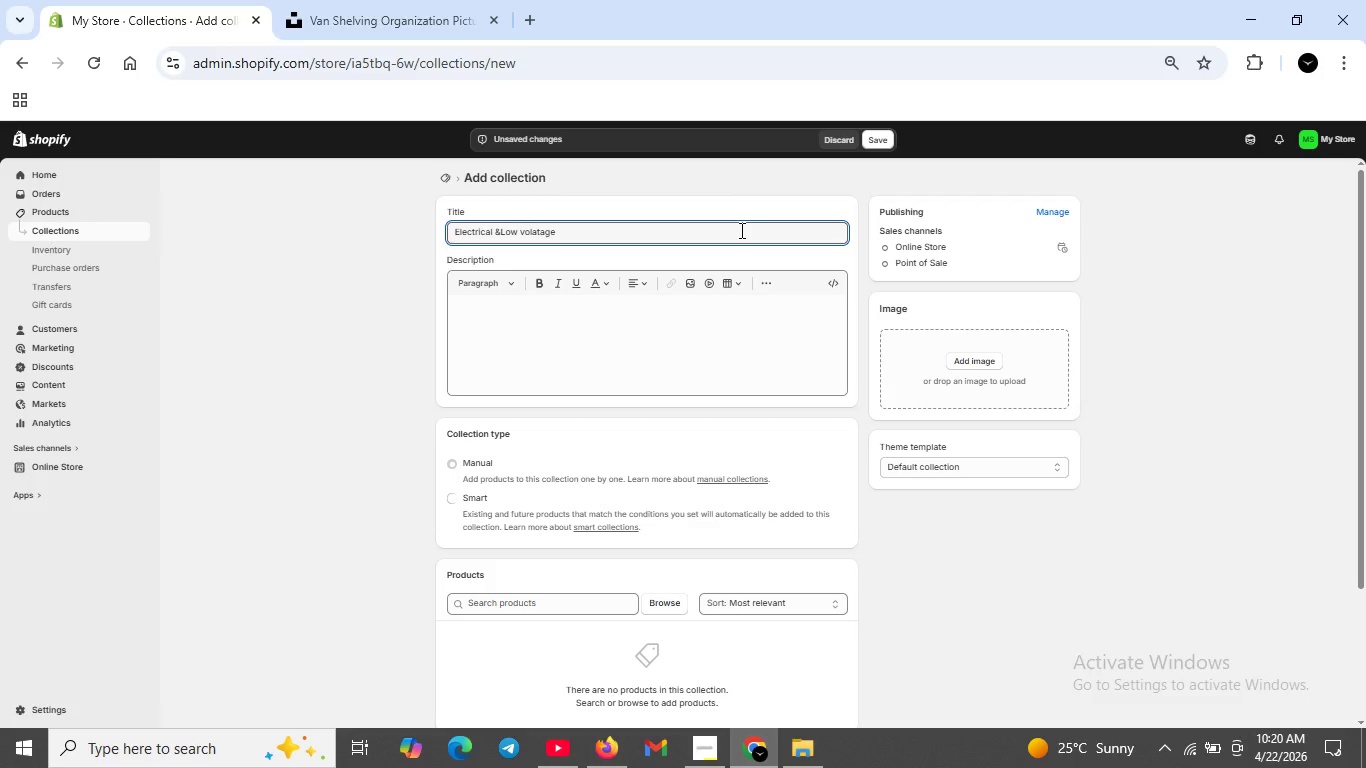 
key(Backspace)
 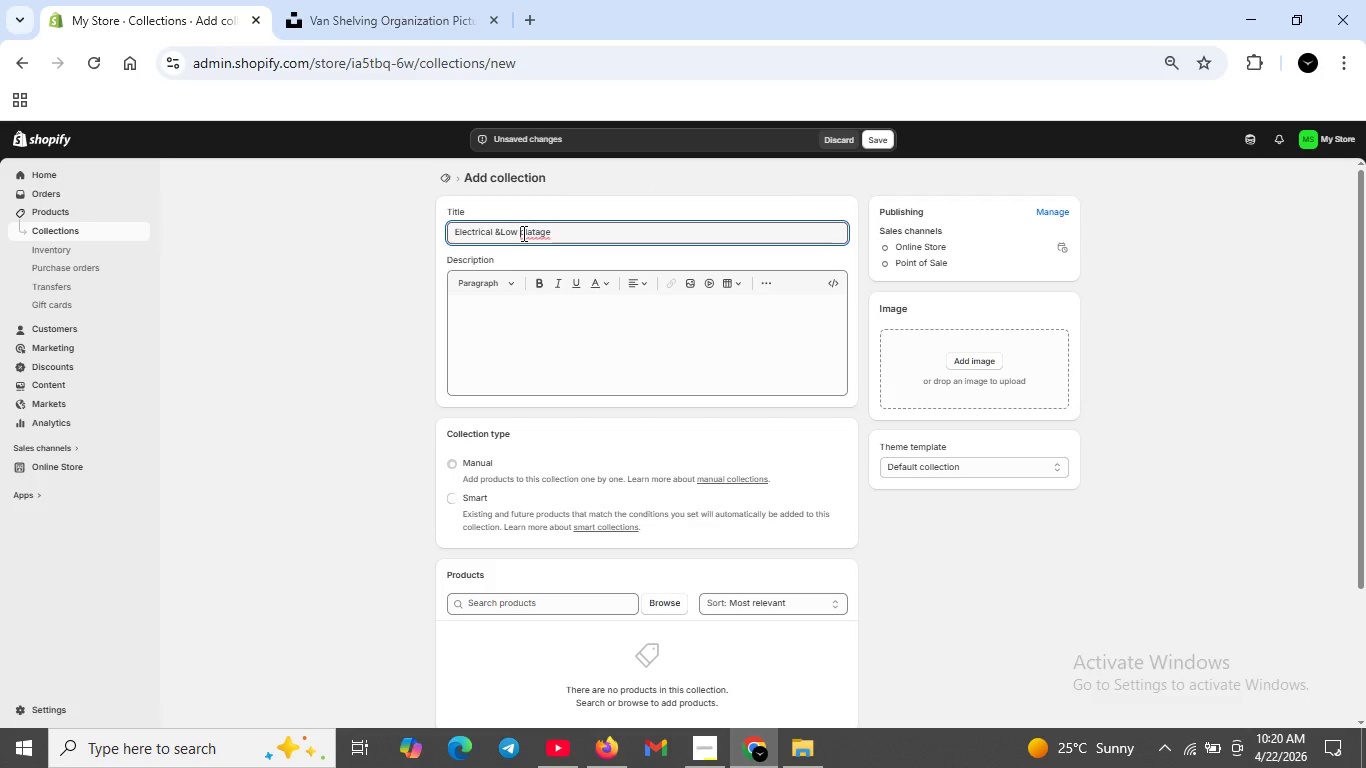 
key(CapsLock)
 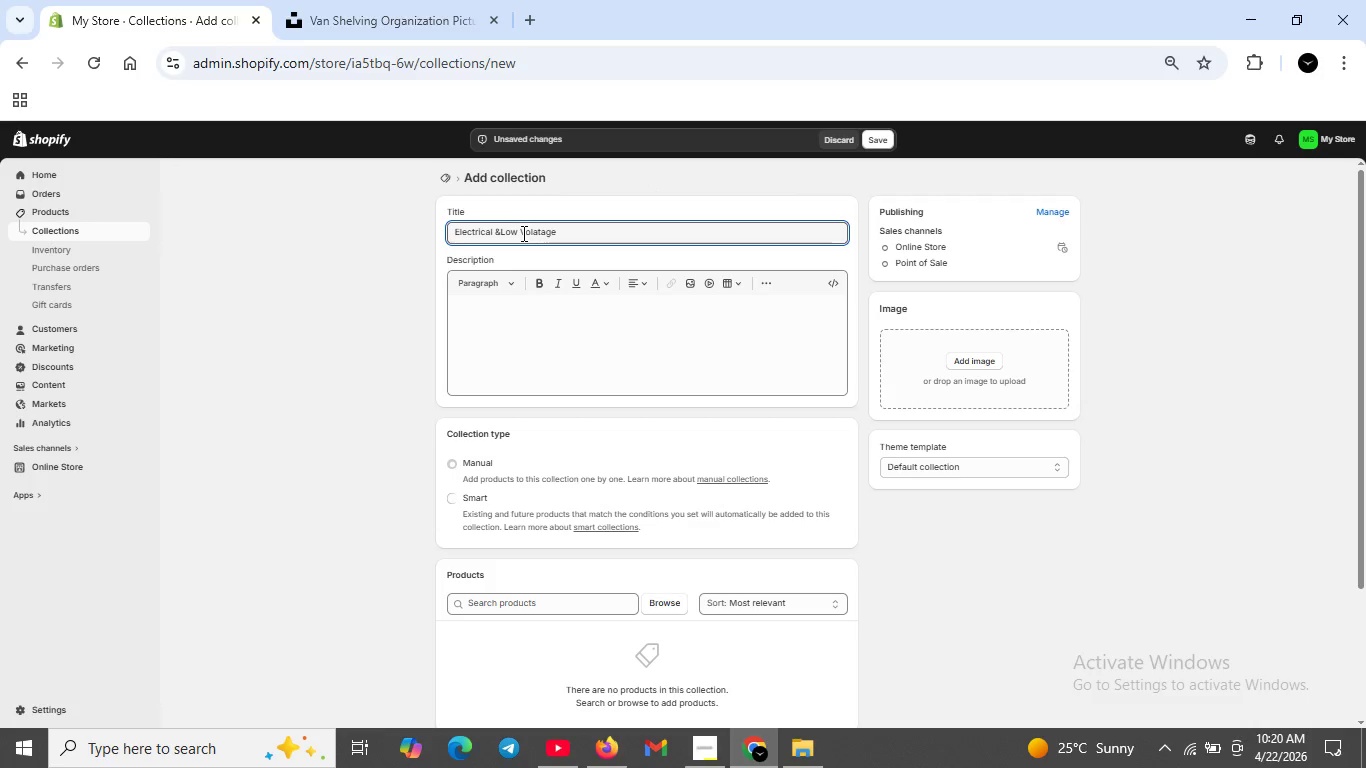 
key(V)
 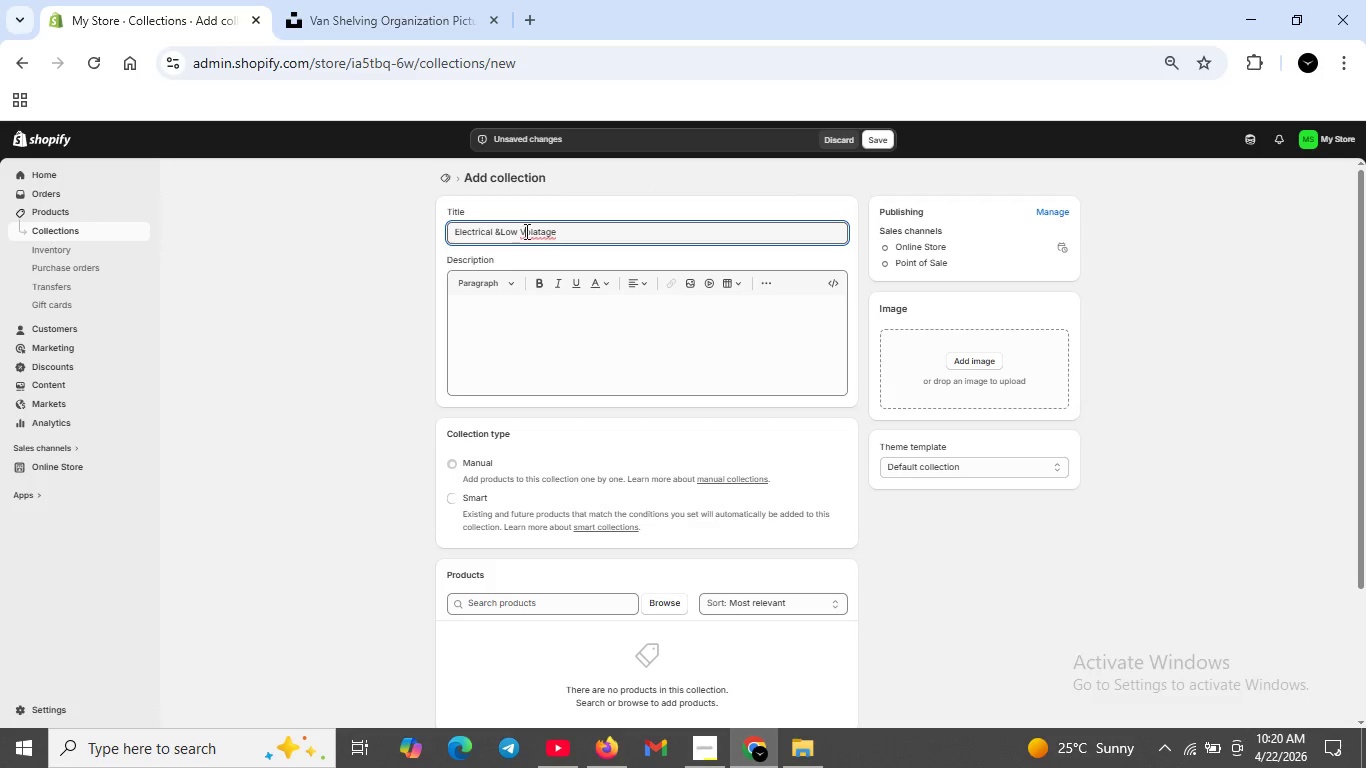 
left_click([537, 229])
 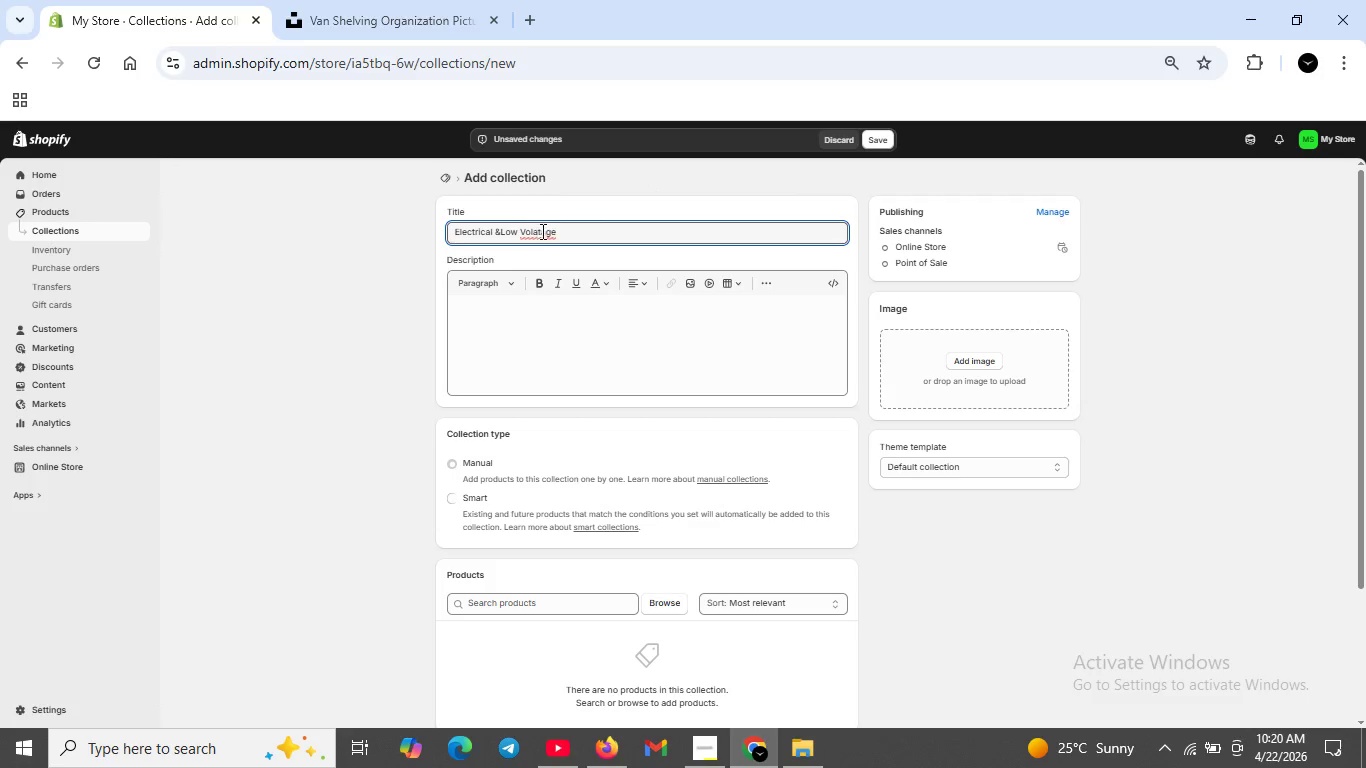 
key(Backspace)
 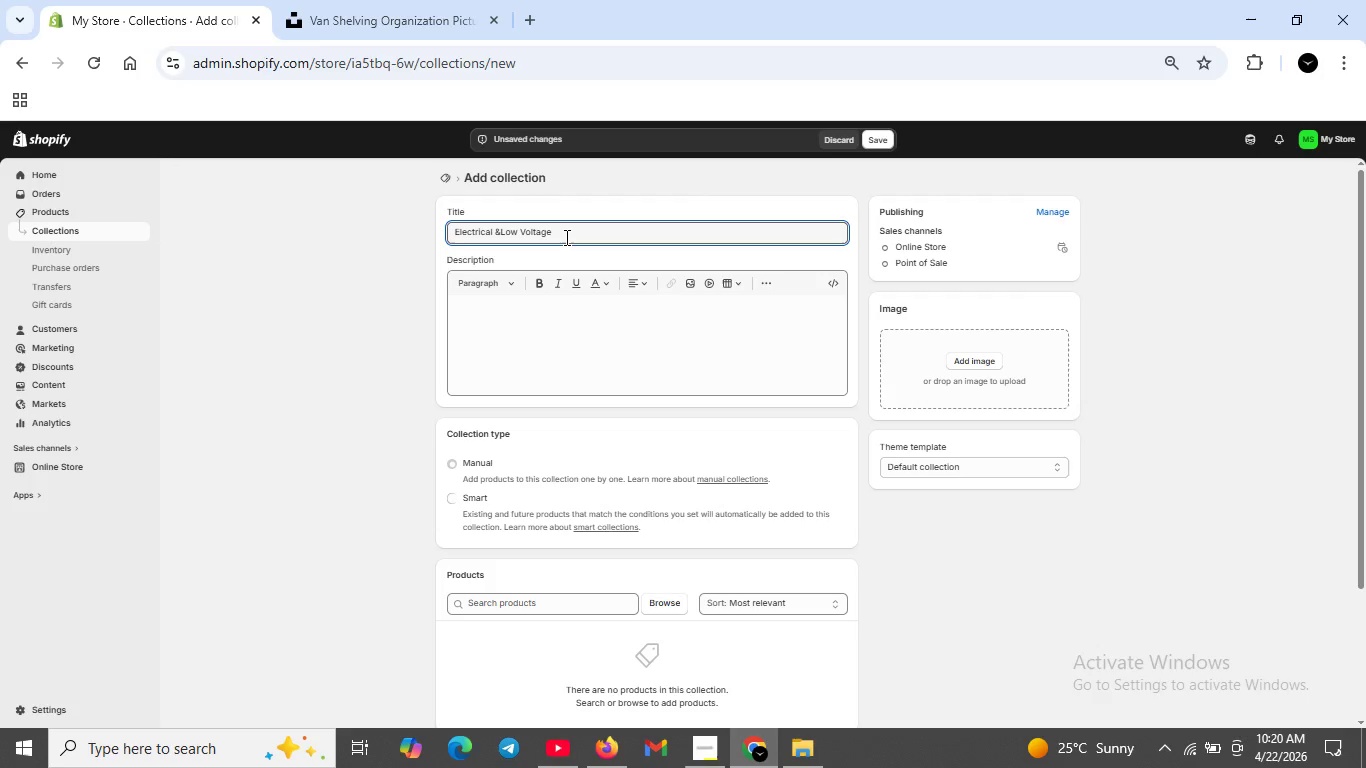 
left_click([565, 237])
 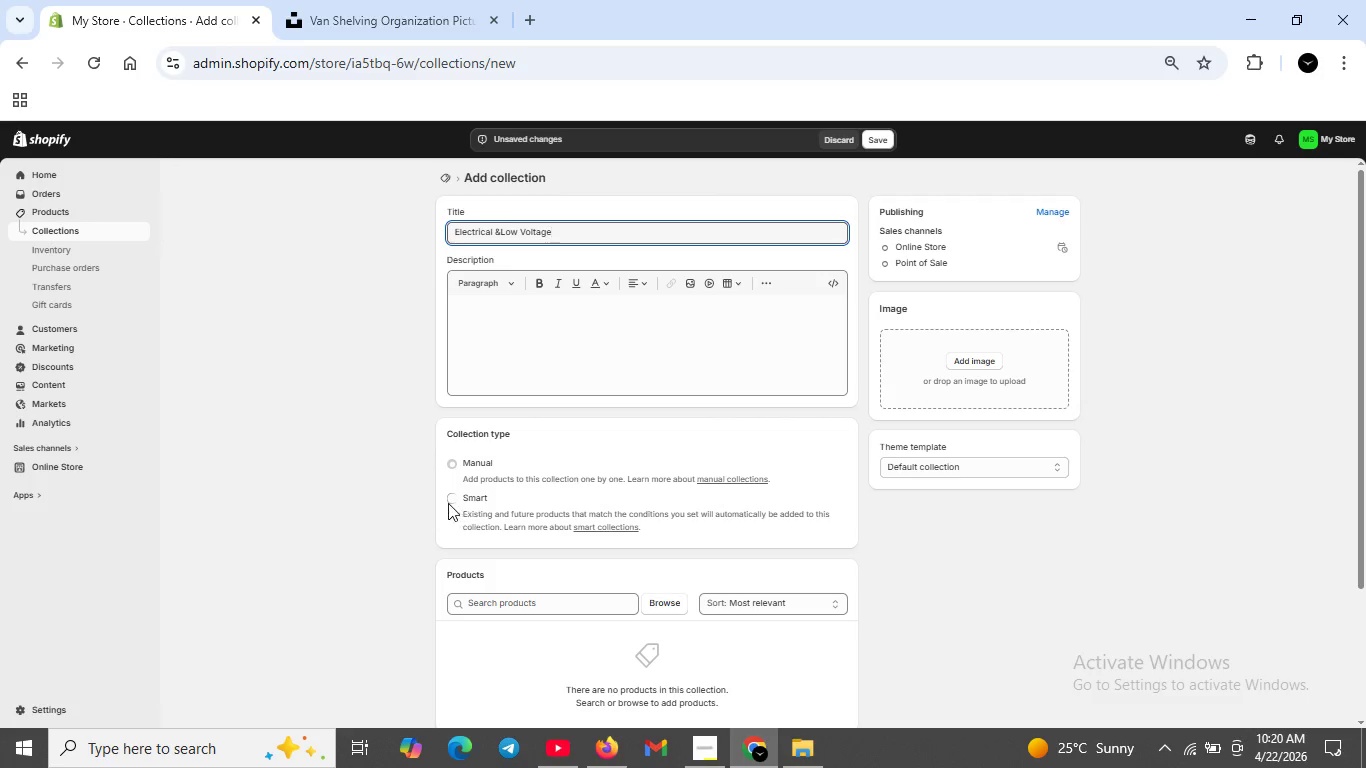 
left_click([448, 499])
 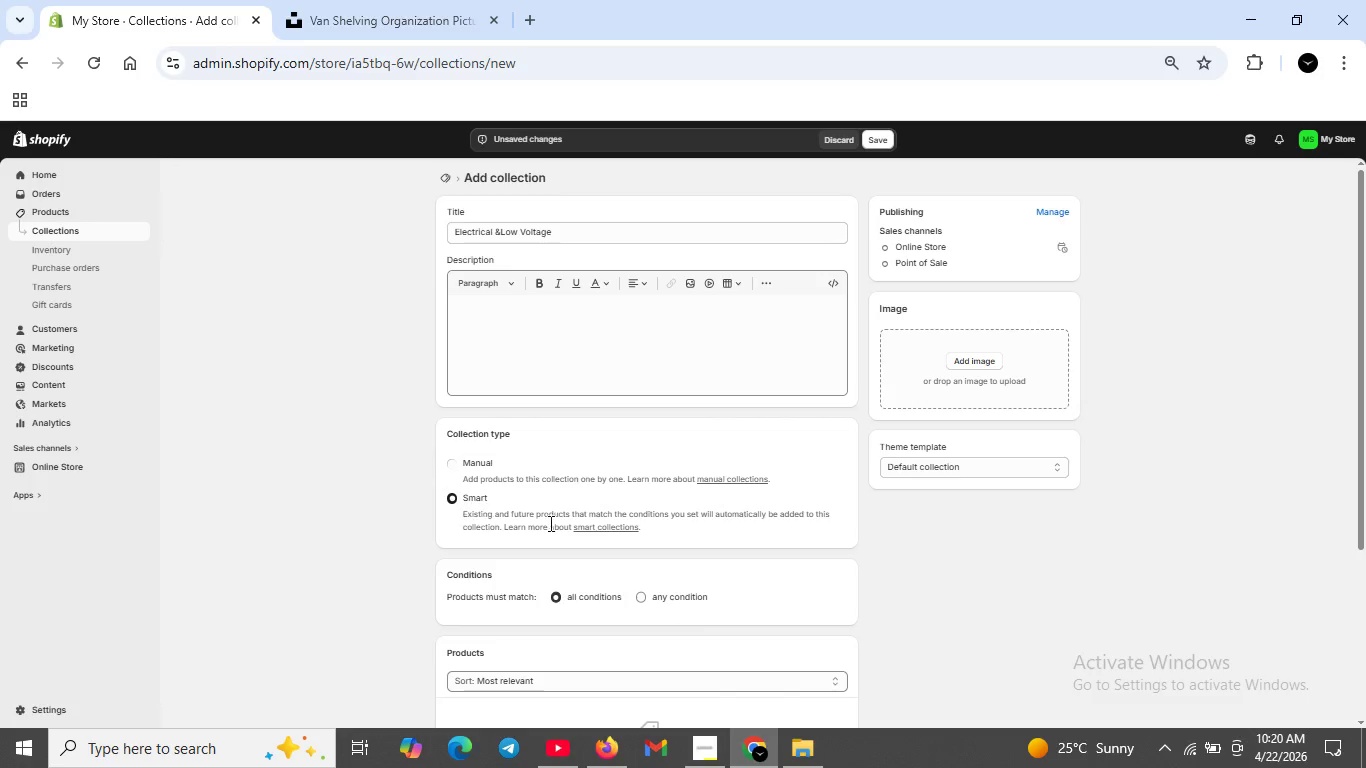 
scroll: coordinate [552, 523], scroll_direction: down, amount: 2.0
 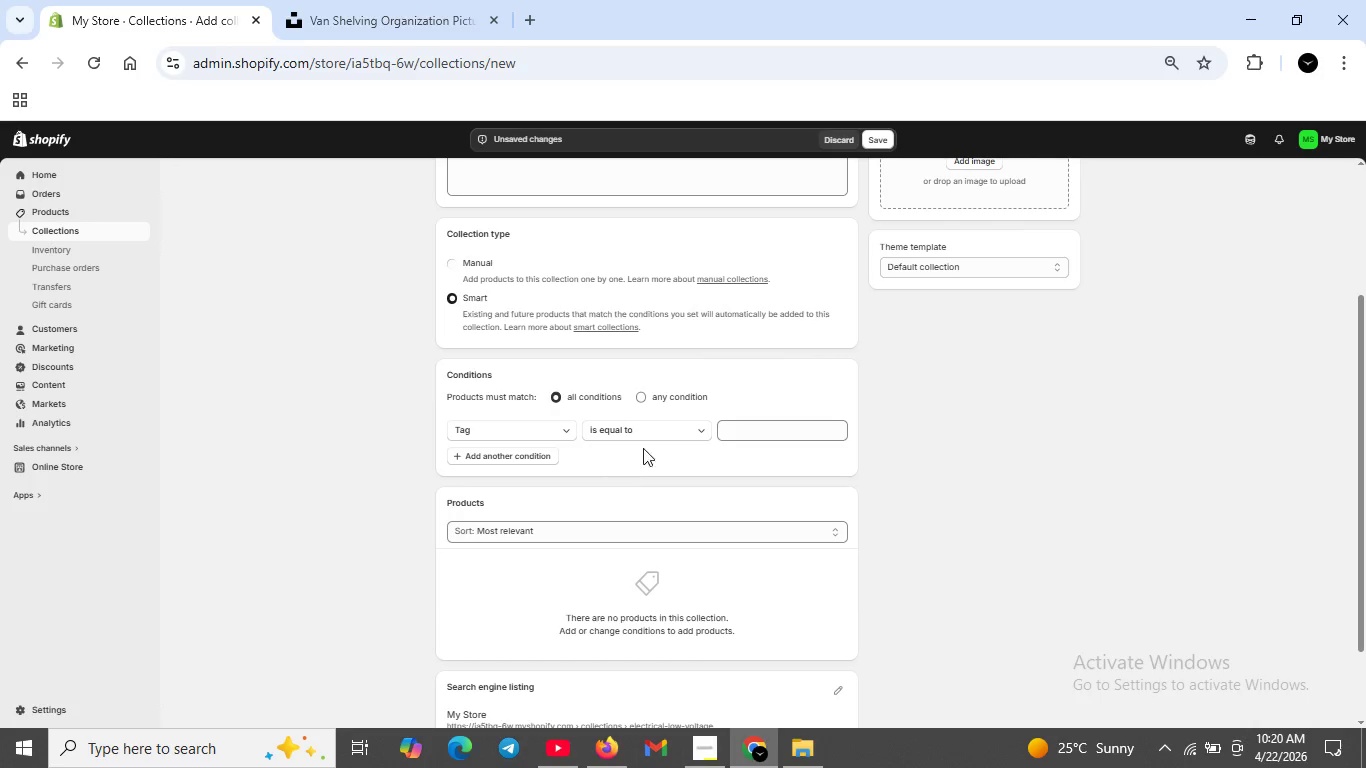 
left_click([731, 432])
 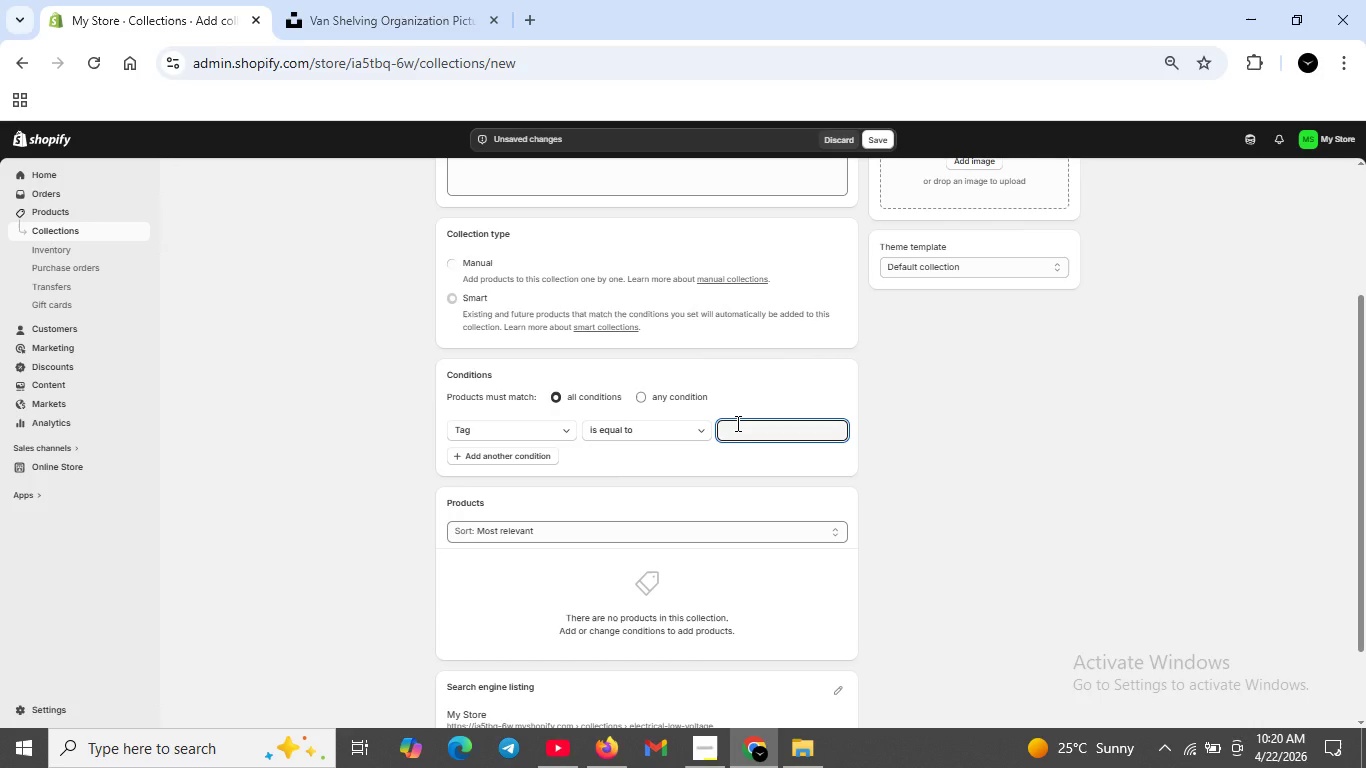 
type(EL)
key(Backspace)
type(lectrical)
 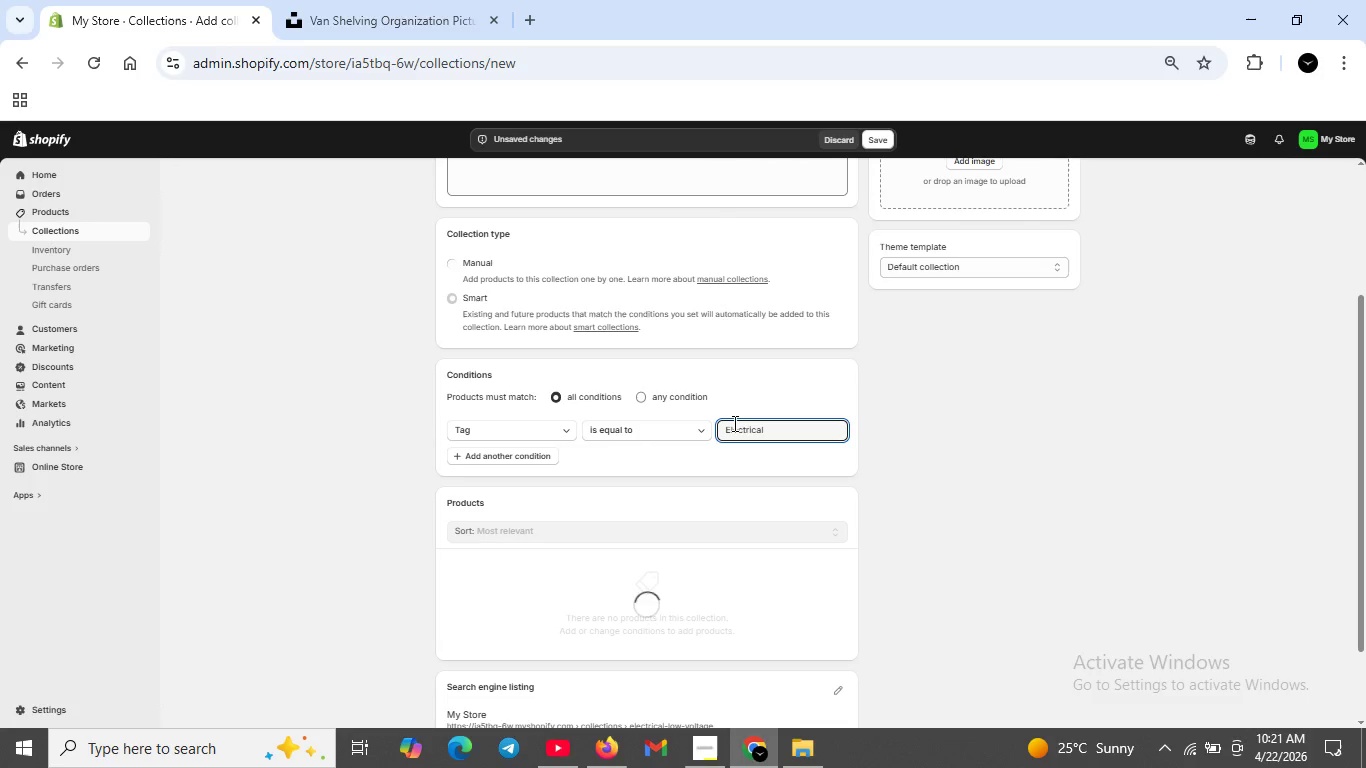 
scroll: coordinate [731, 423], scroll_direction: up, amount: 4.0
 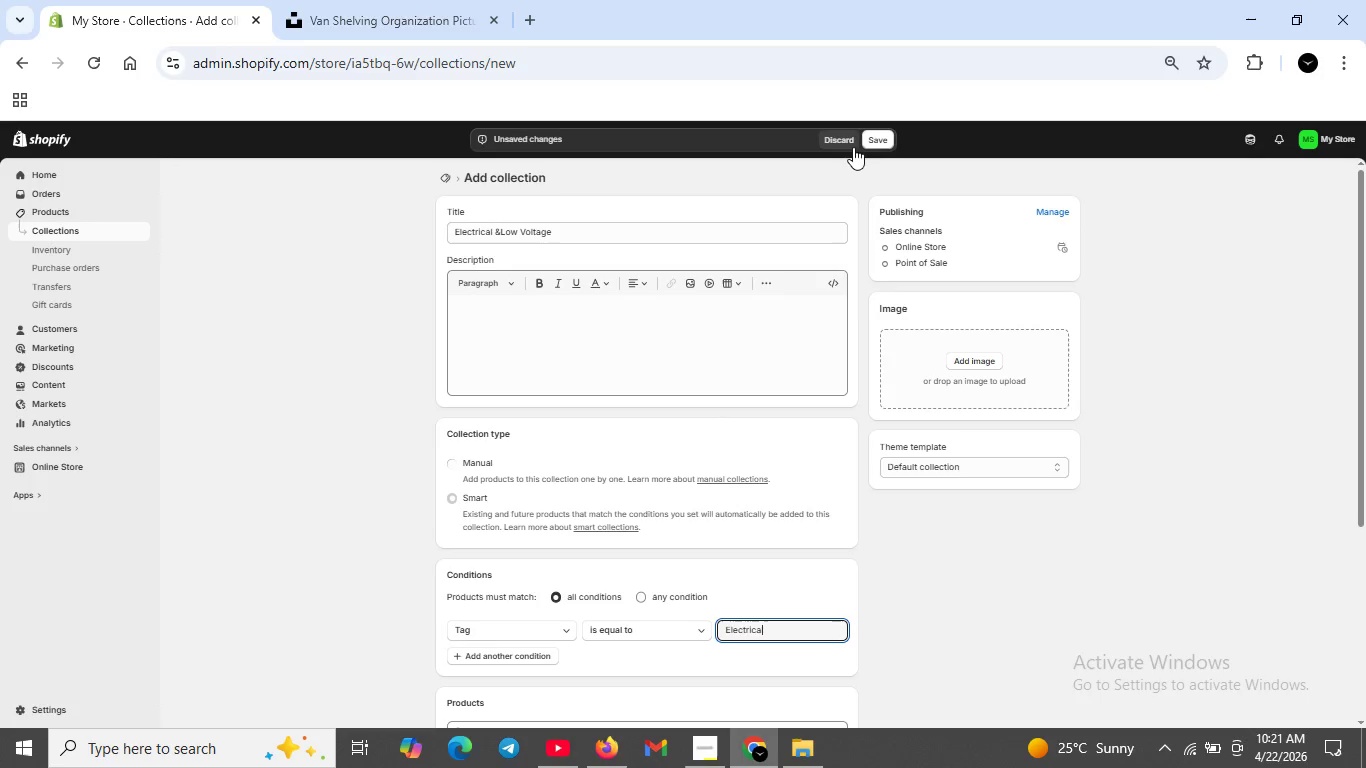 
mouse_move([858, 157])
 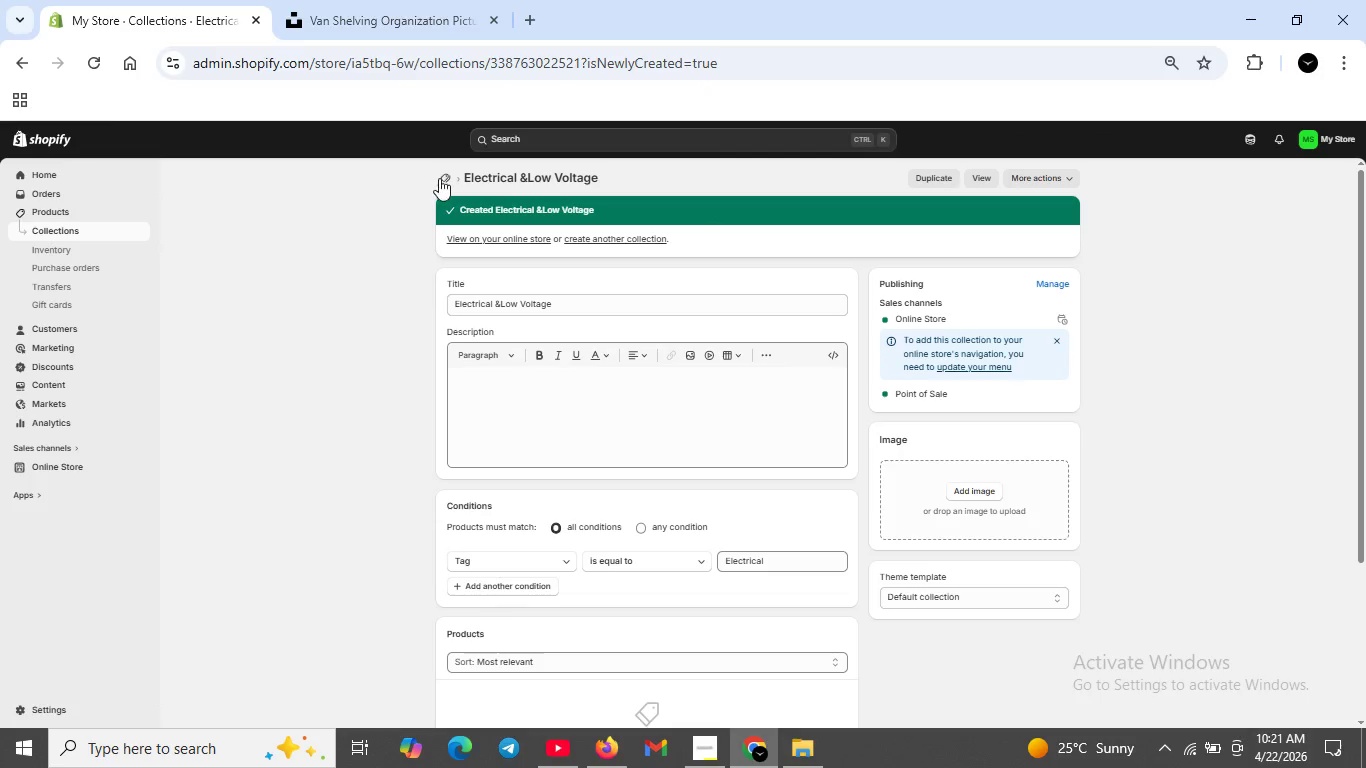 
left_click([448, 177])
 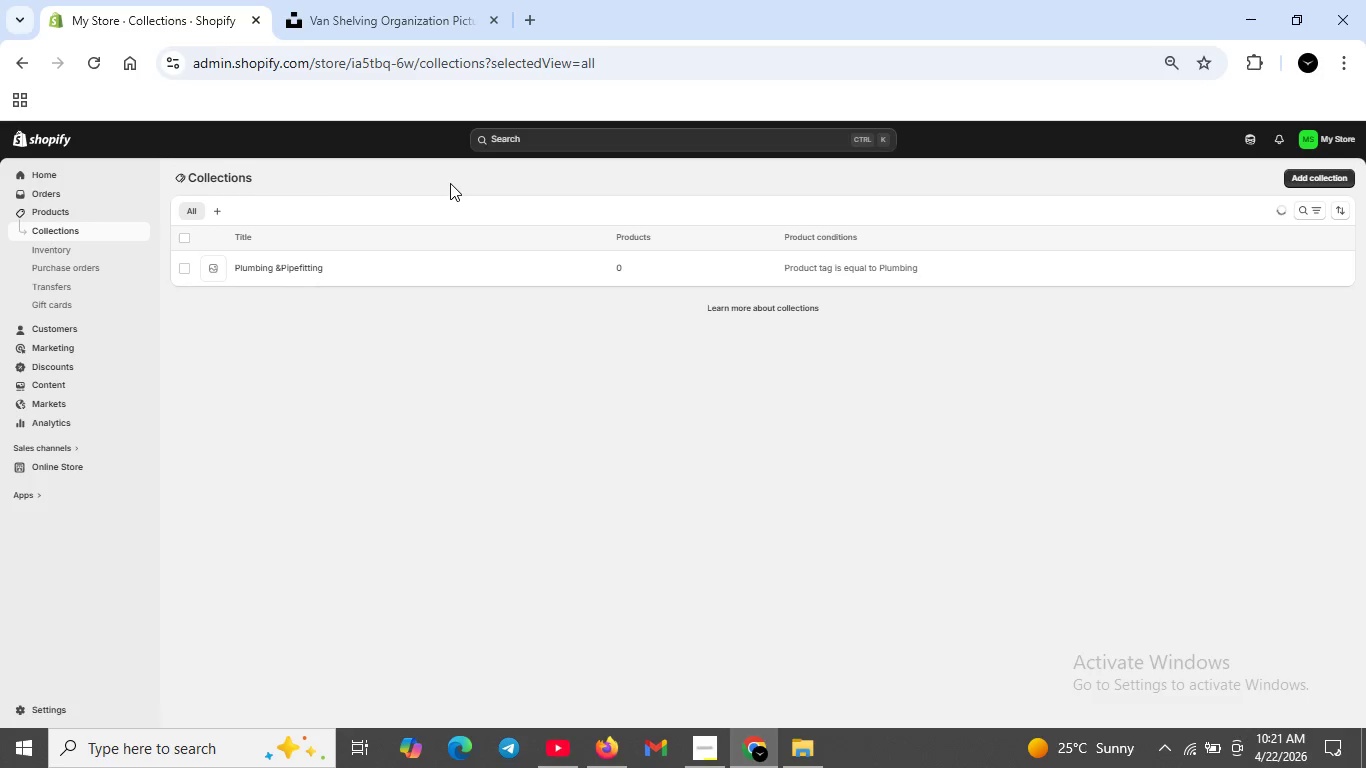 
wait(11.78)
 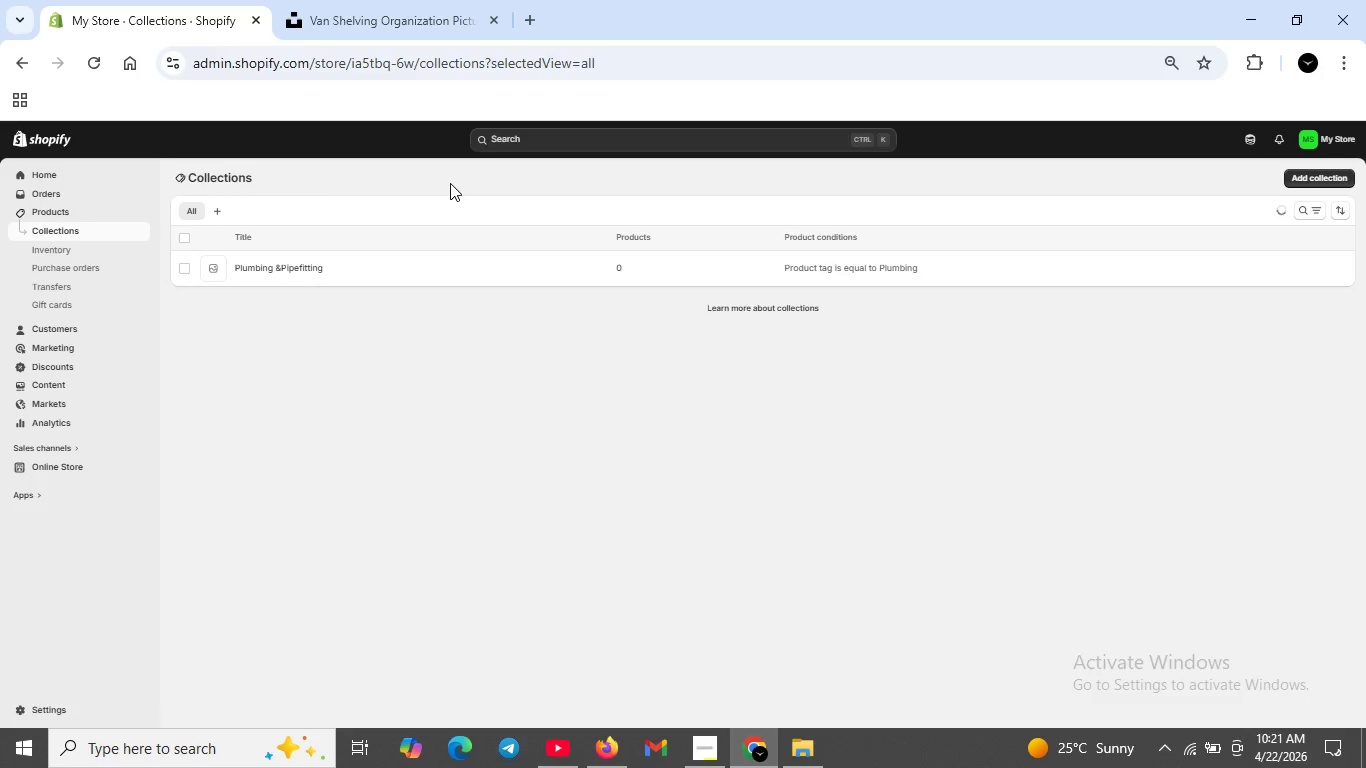 
left_click([712, 738])
 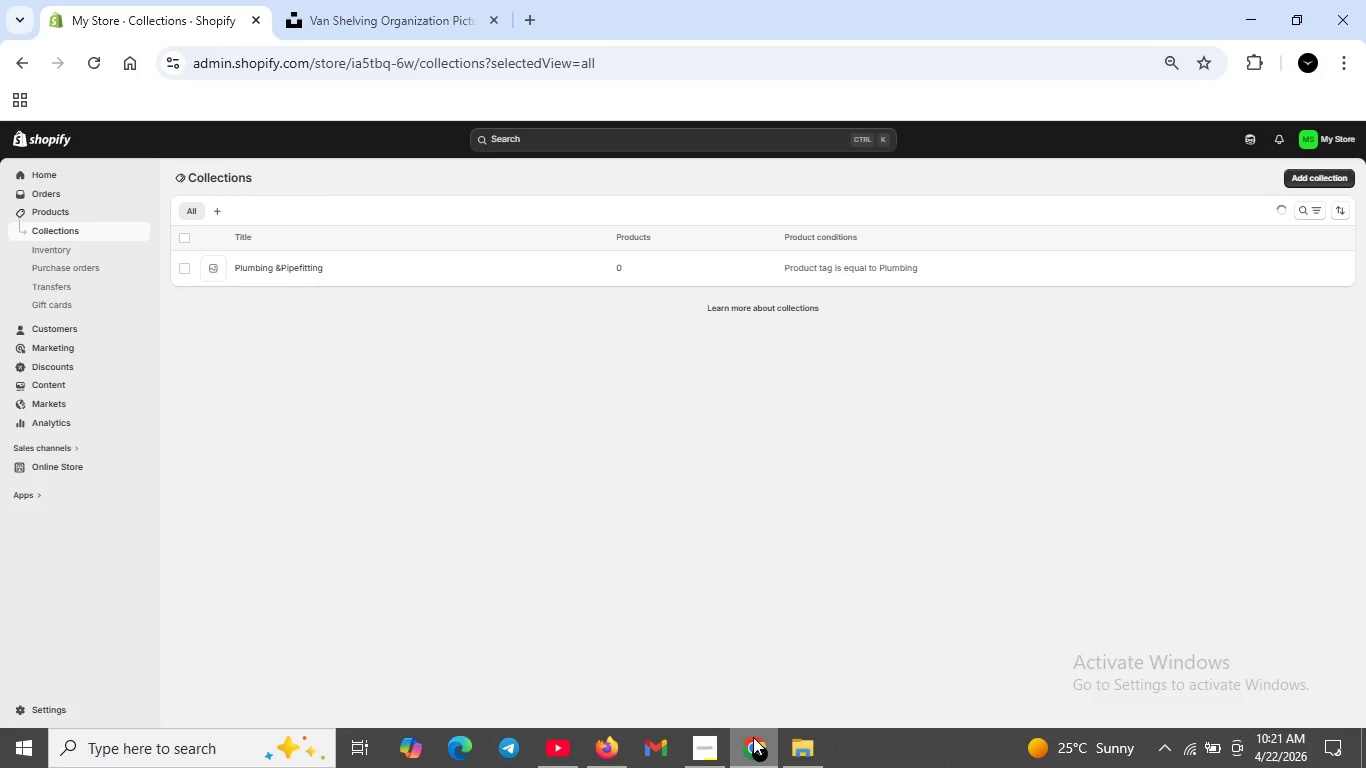 
wait(16.22)
 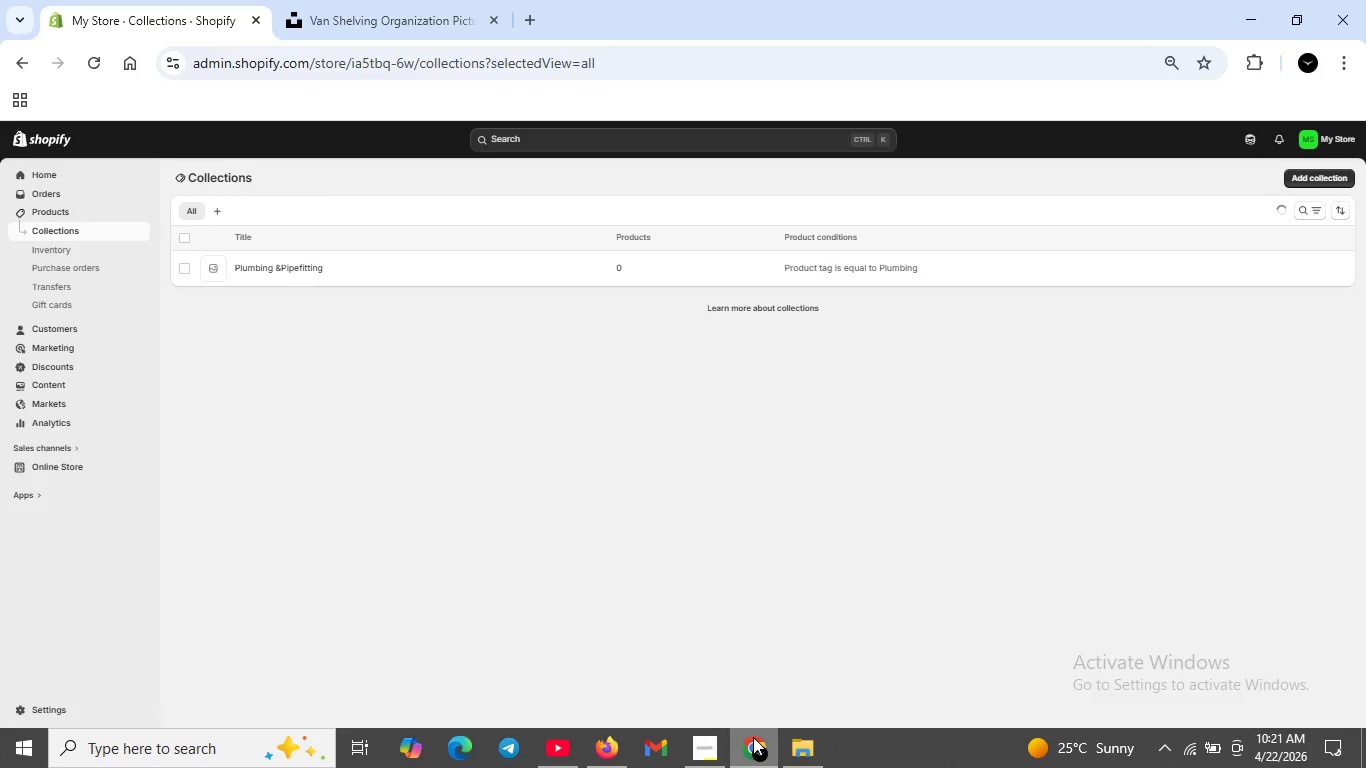 
left_click([1198, 750])
 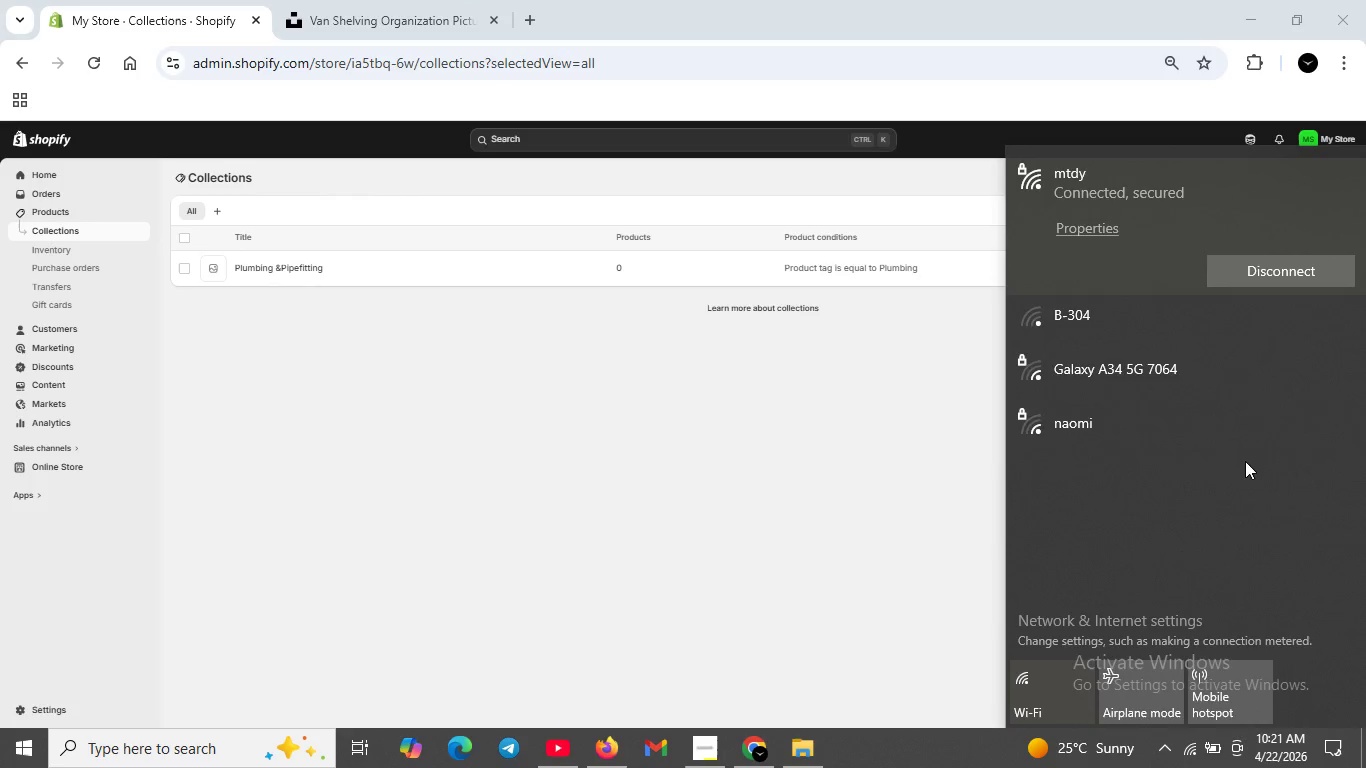 
left_click([1260, 277])
 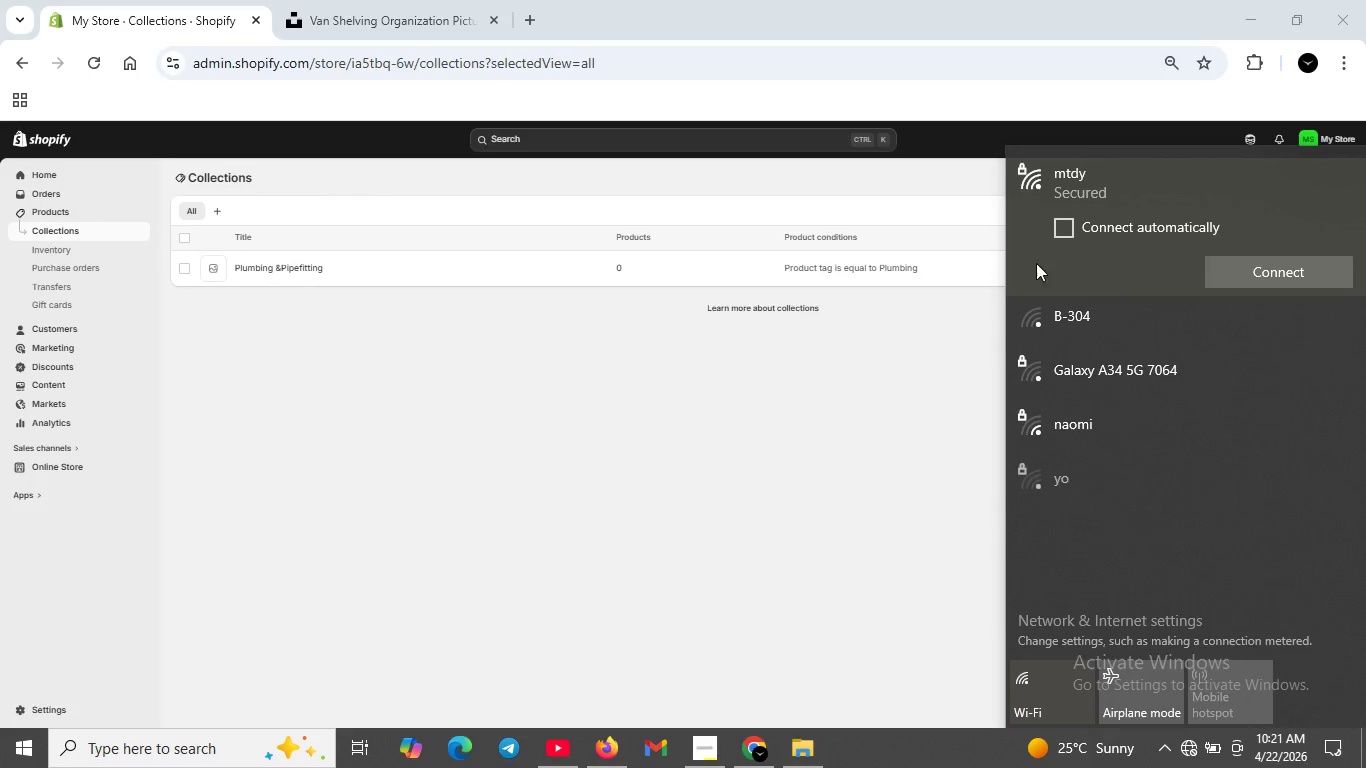 
left_click([1060, 228])
 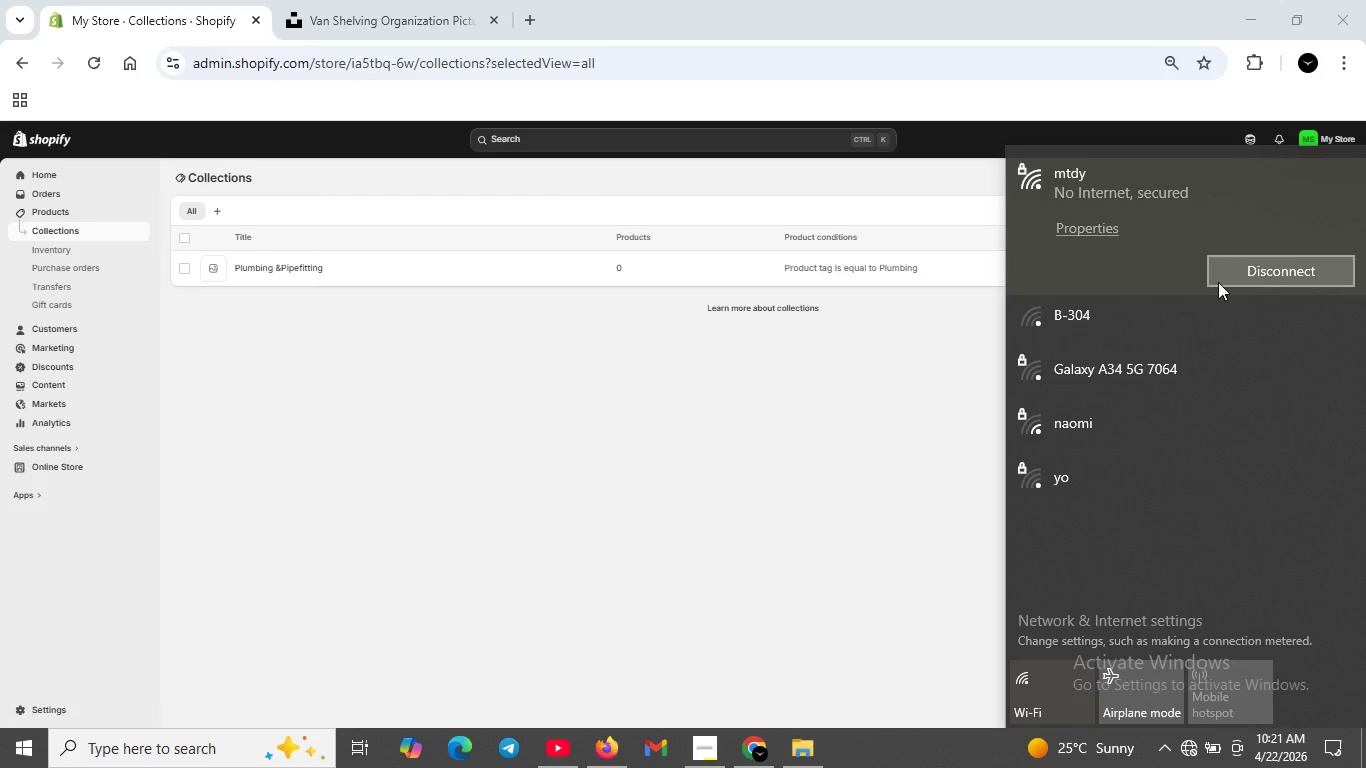 
left_click([954, 354])
 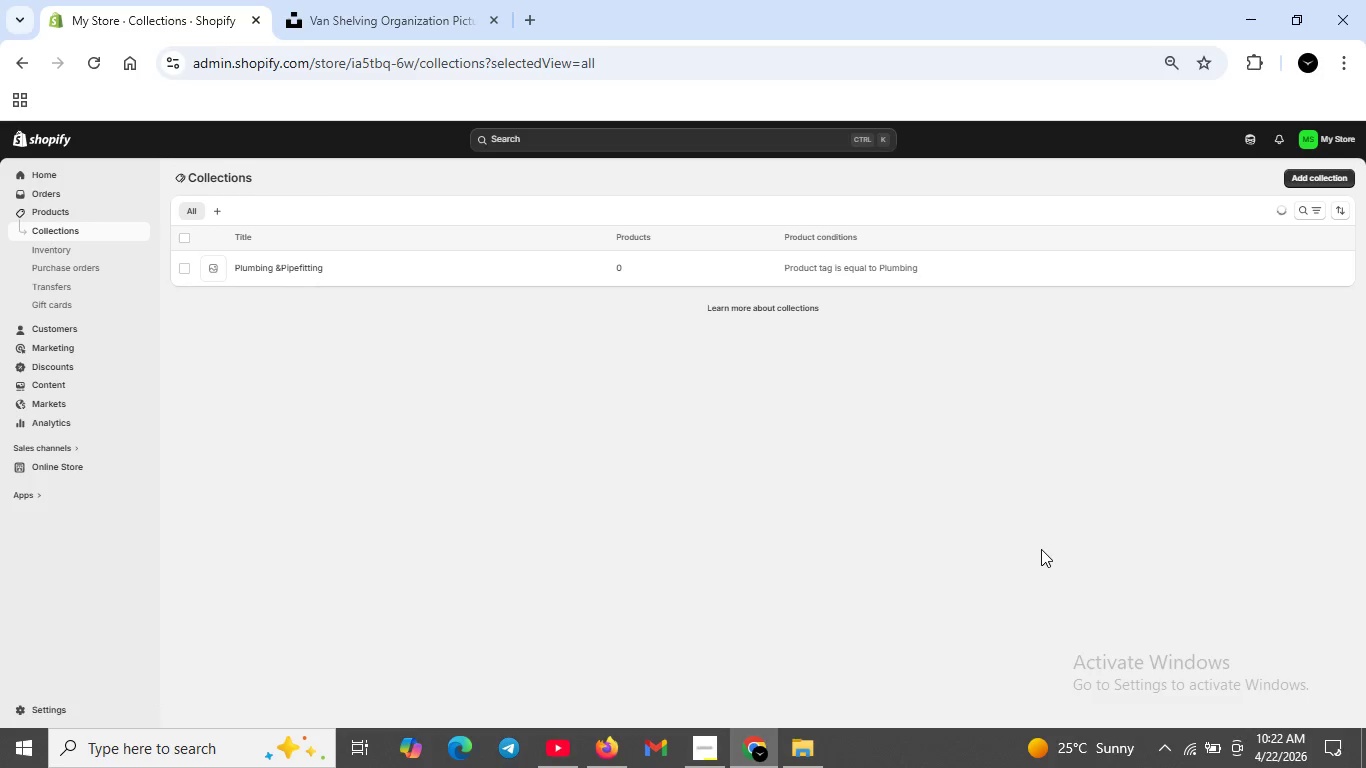 
wait(21.55)
 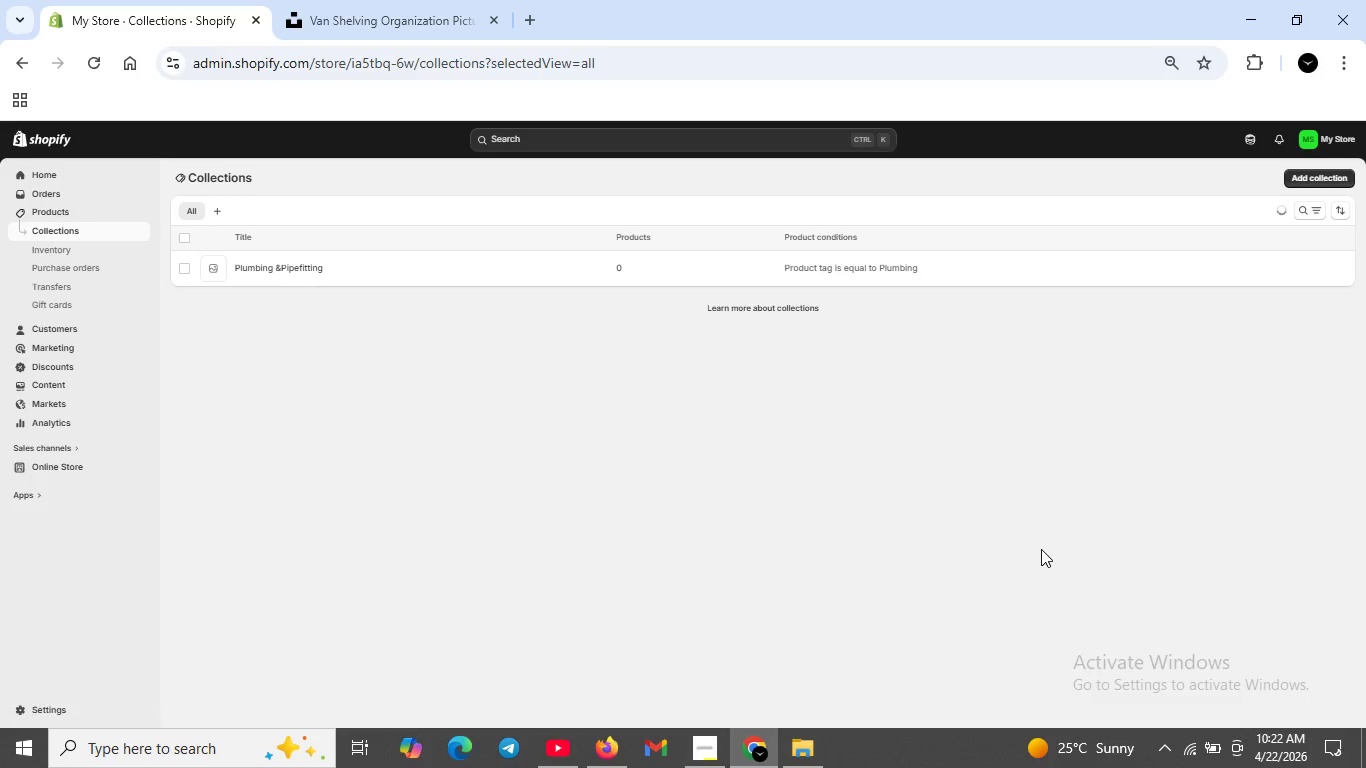 
left_click([1284, 206])
 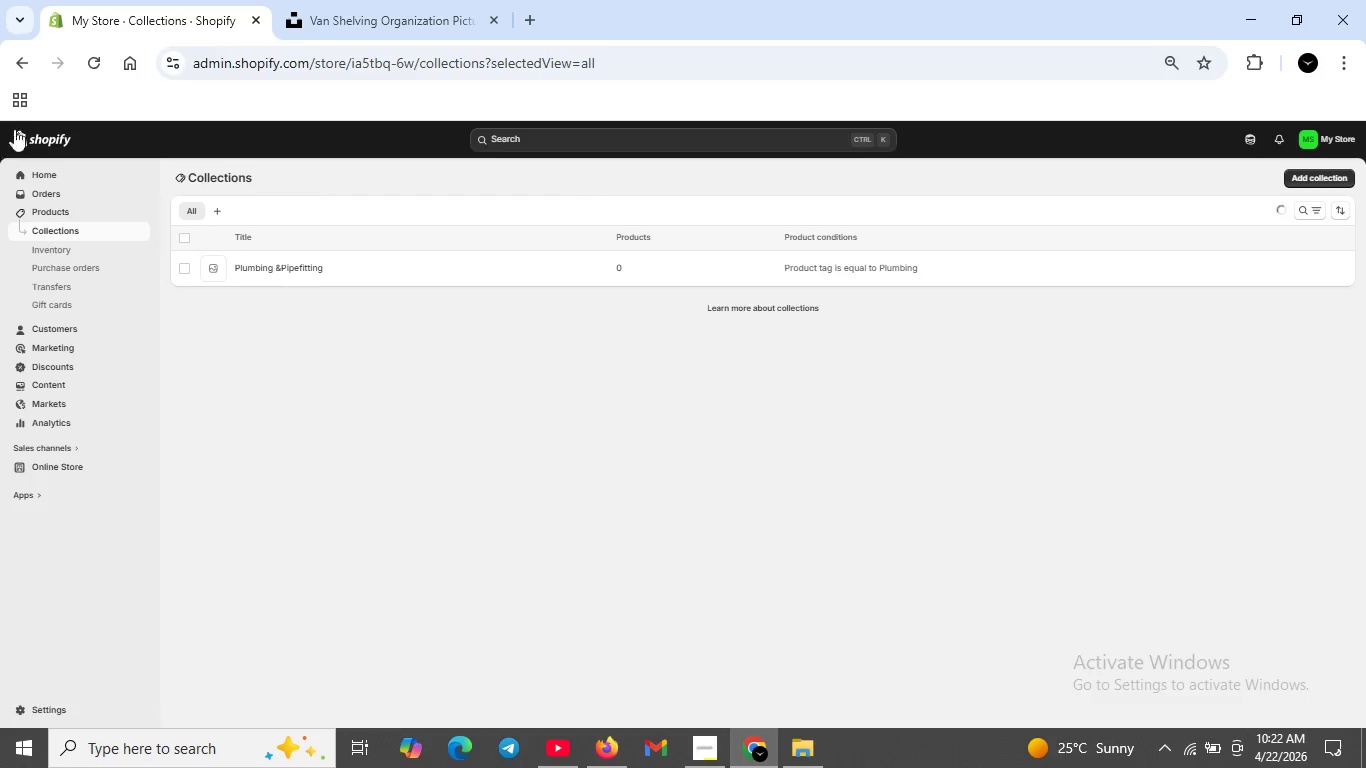 
left_click([98, 72])
 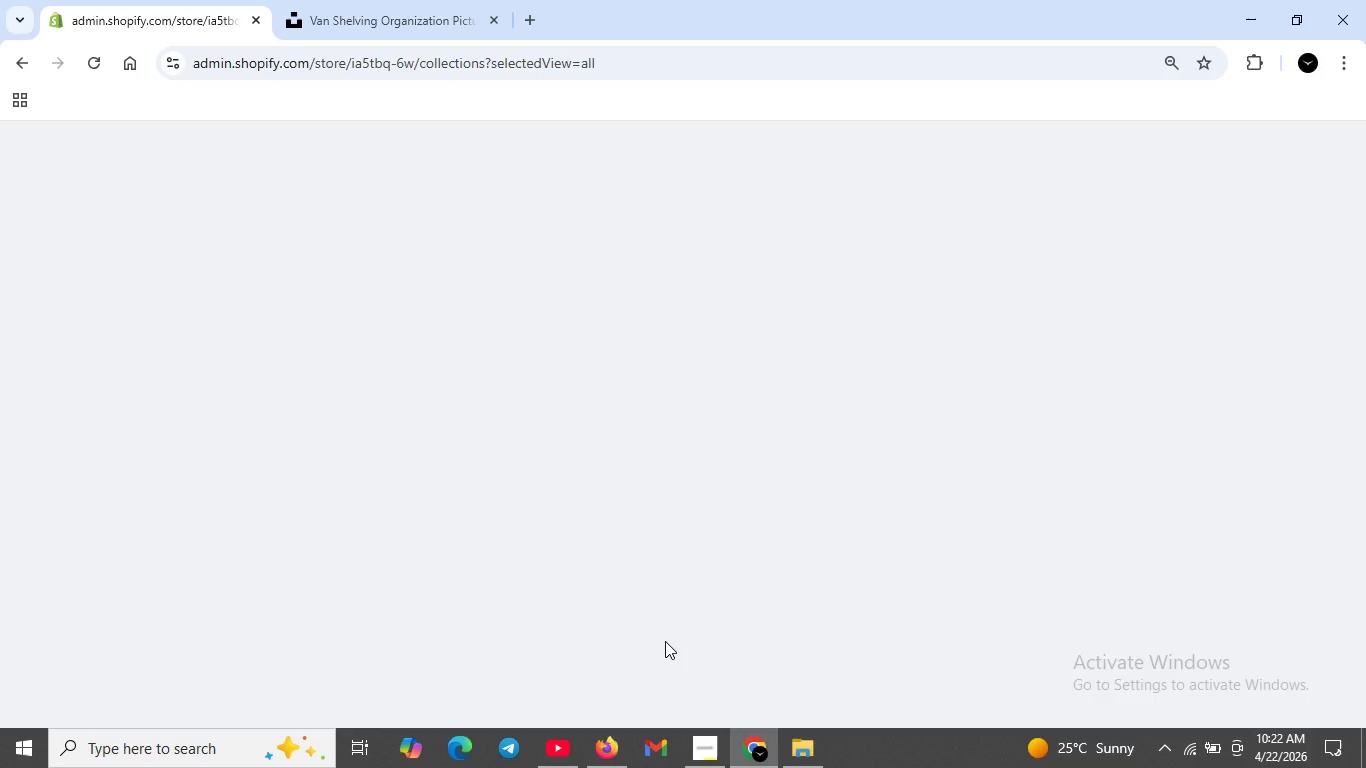 
wait(8.42)
 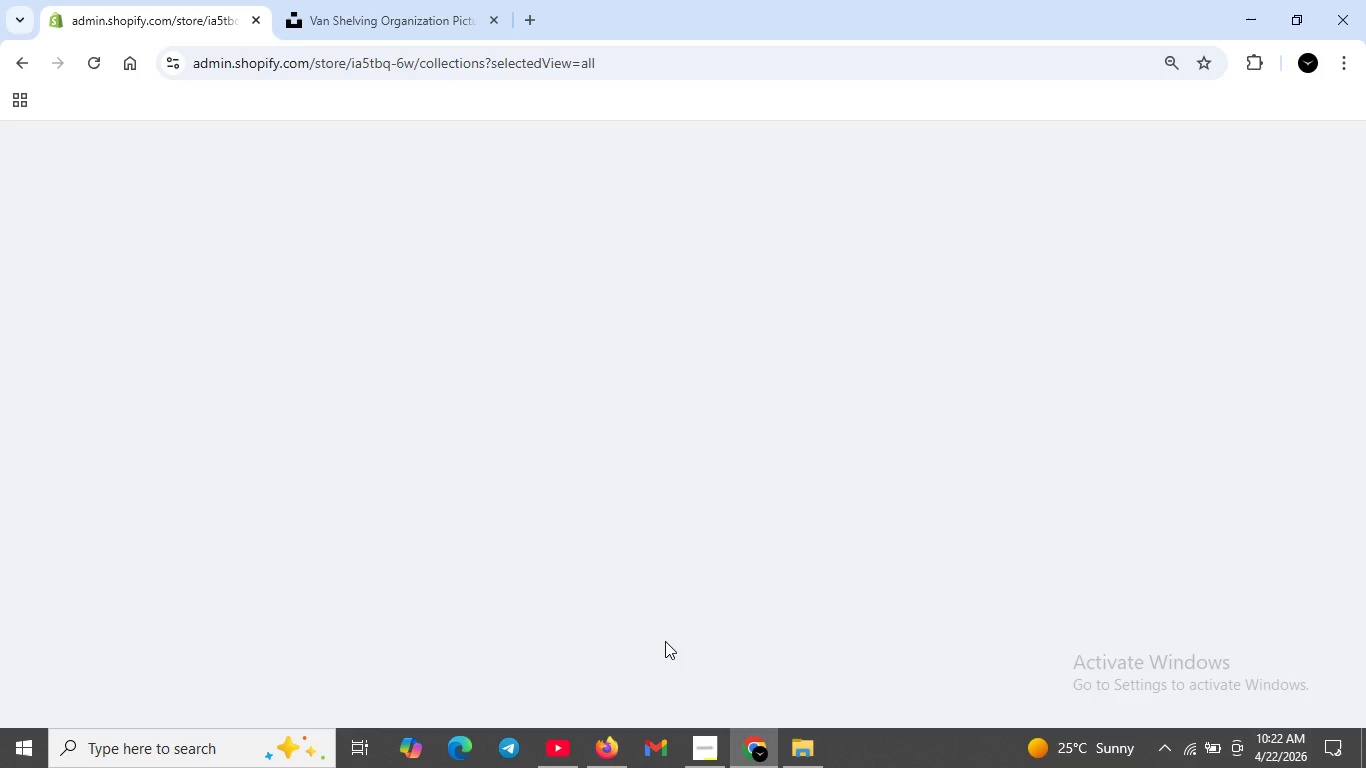 
left_click([339, 269])
 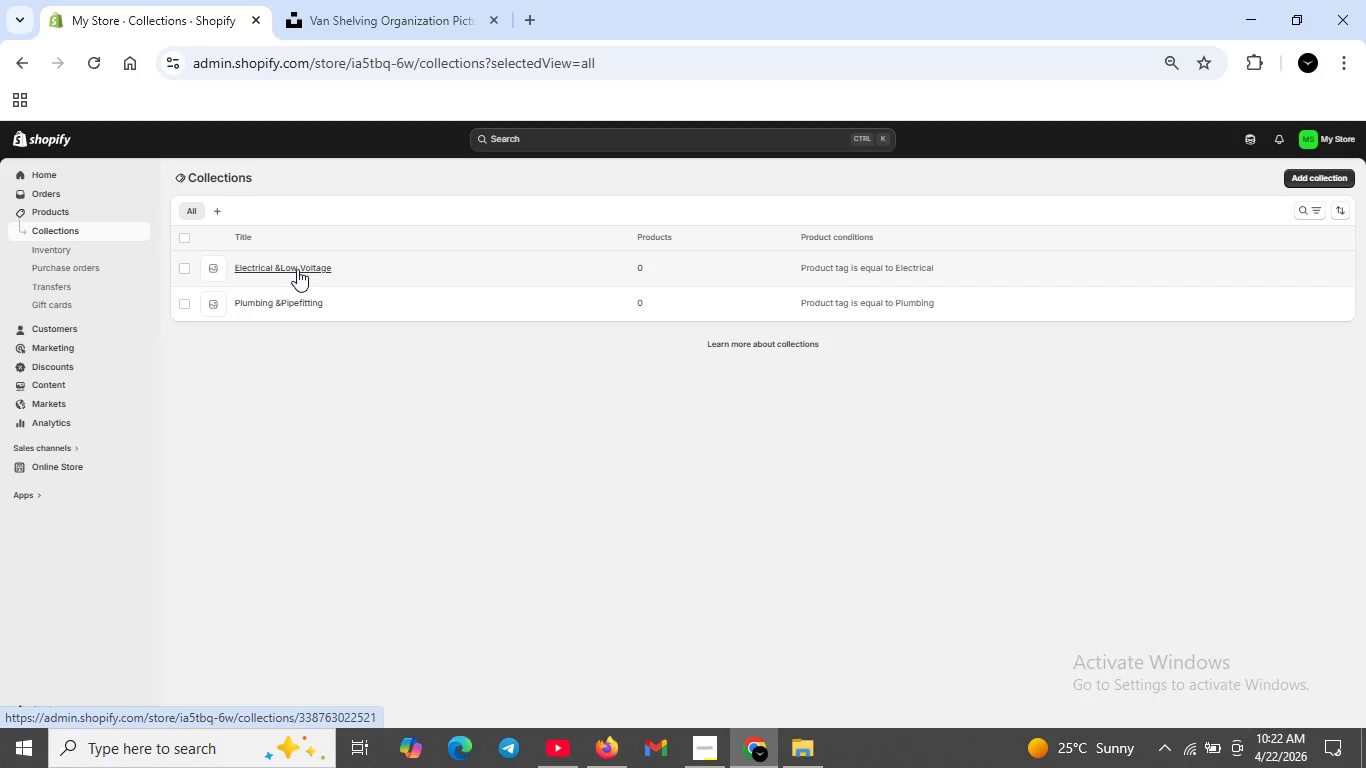 
left_click([297, 269])
 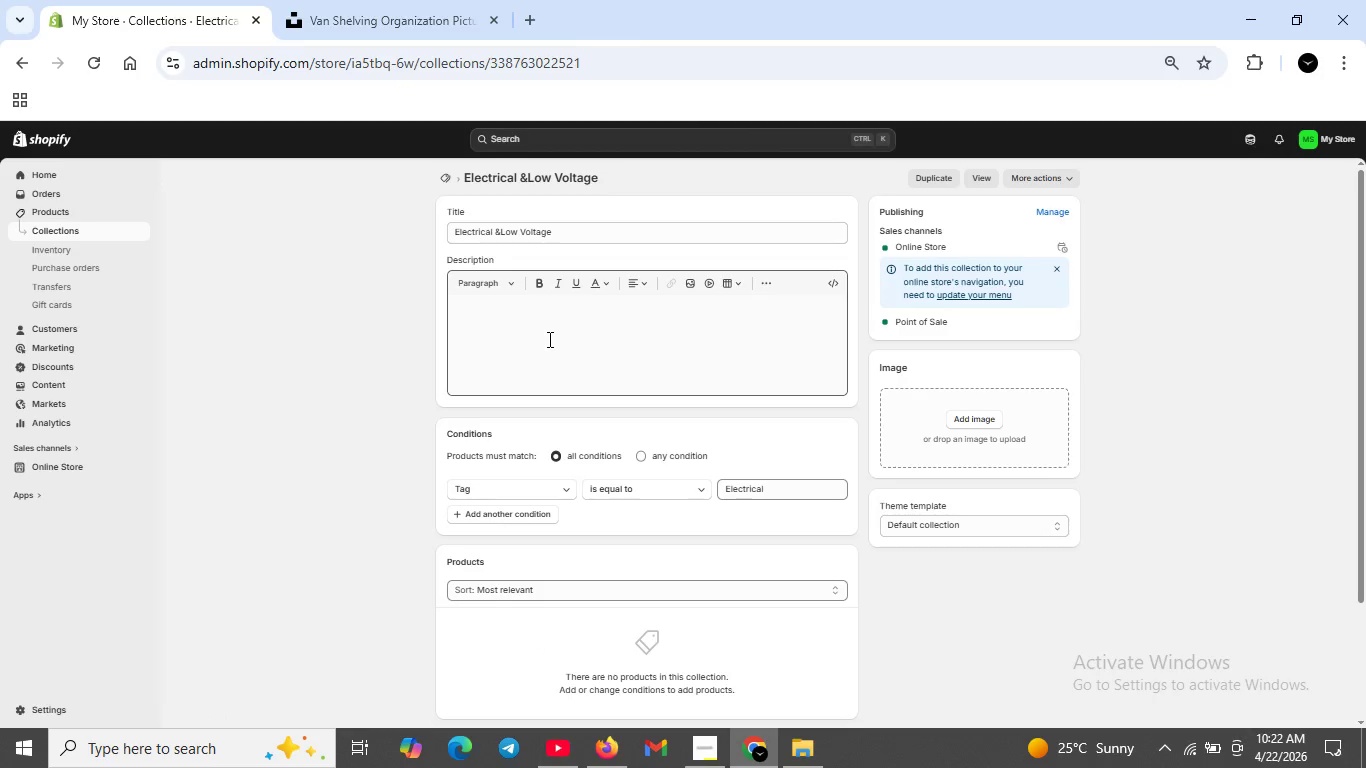 
wait(5.61)
 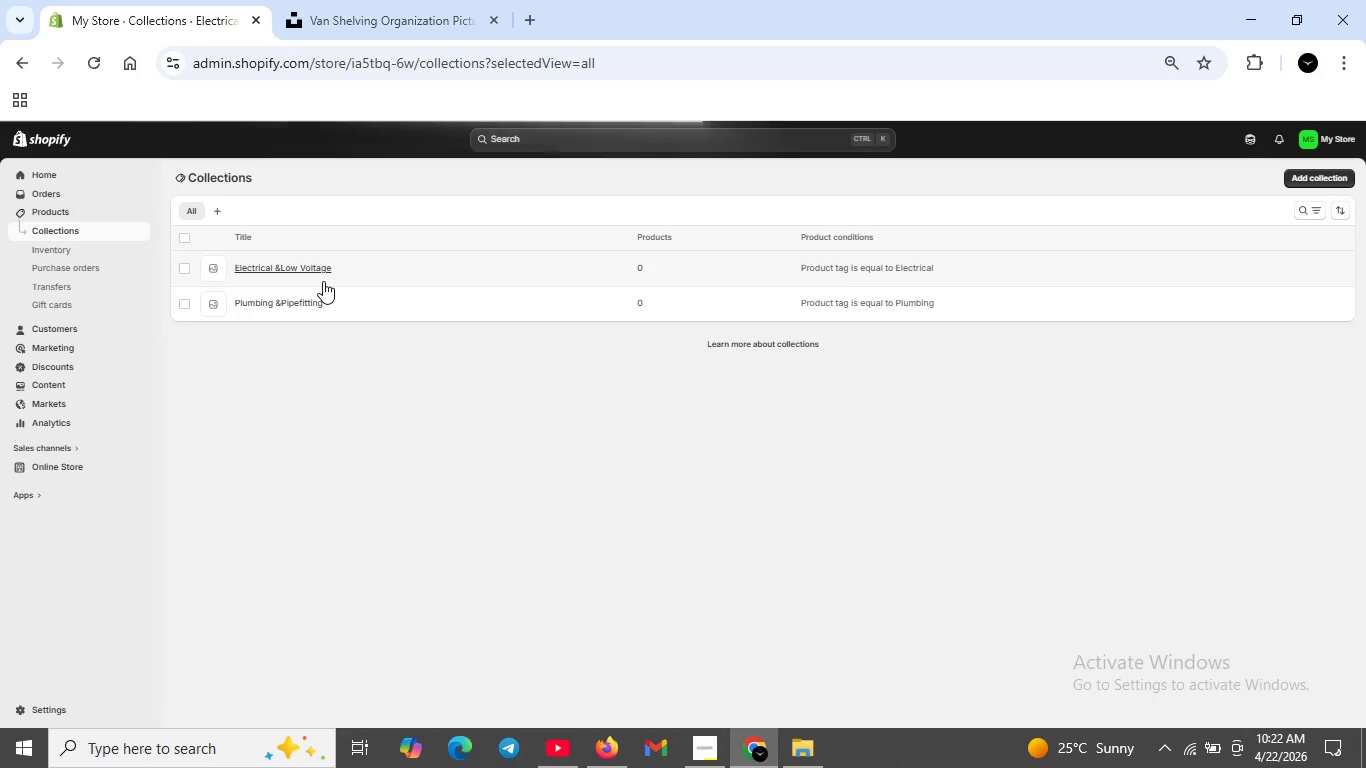 
scroll: coordinate [656, 425], scroll_direction: up, amount: 3.0
 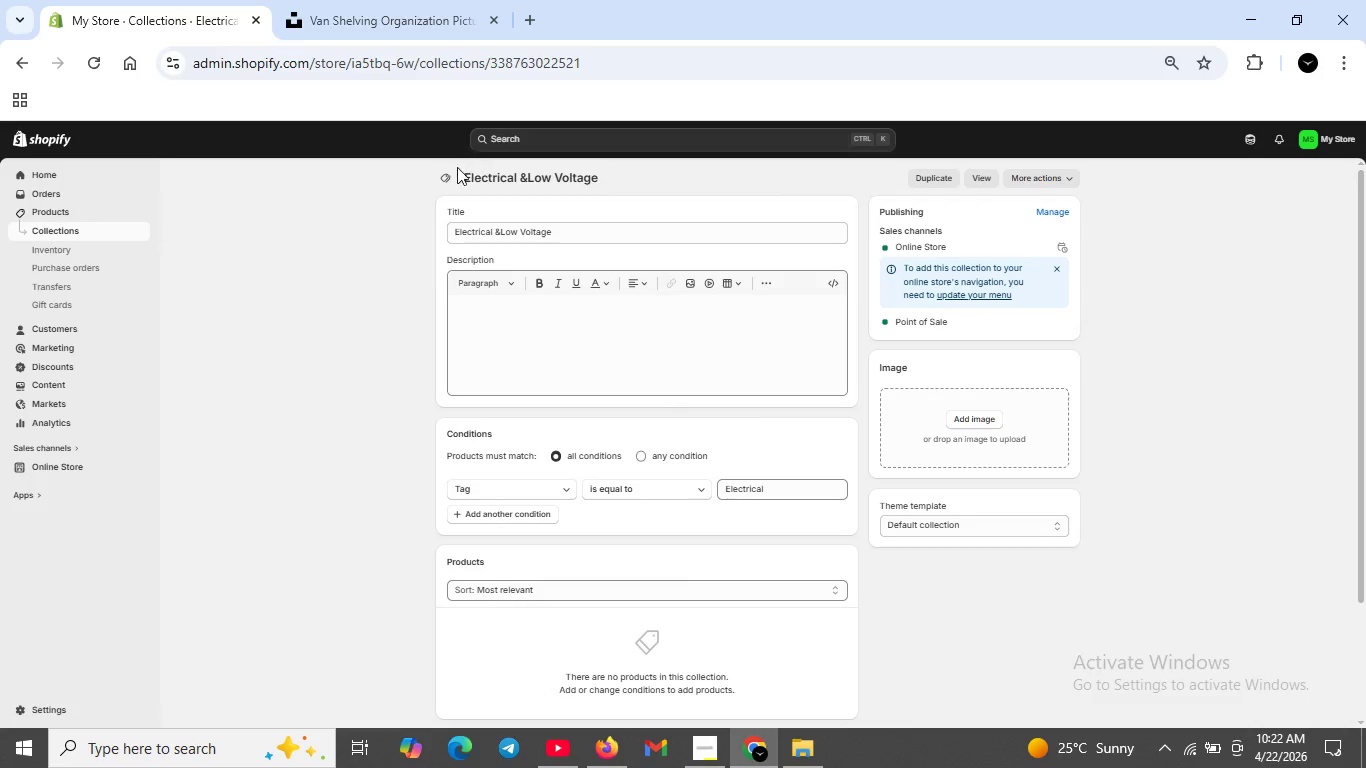 
left_click([443, 181])
 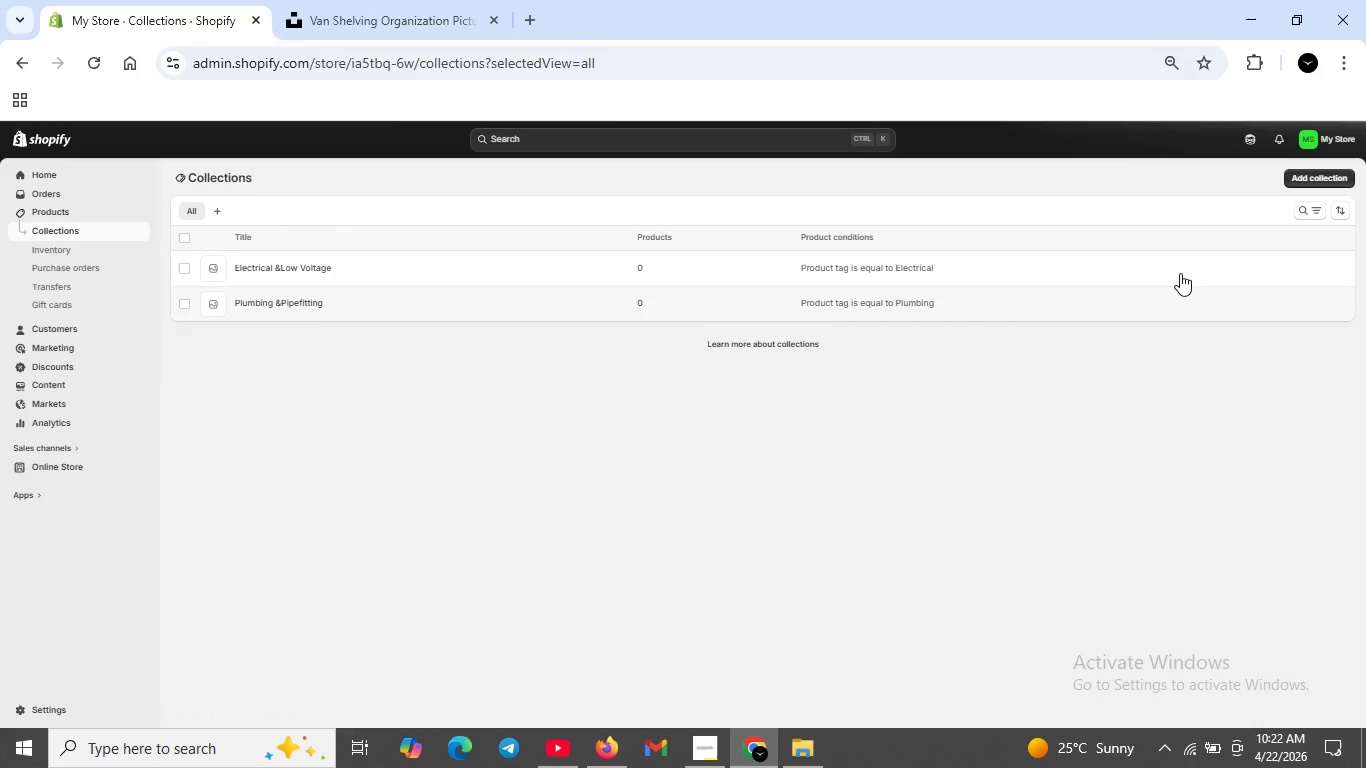 
left_click([1322, 178])
 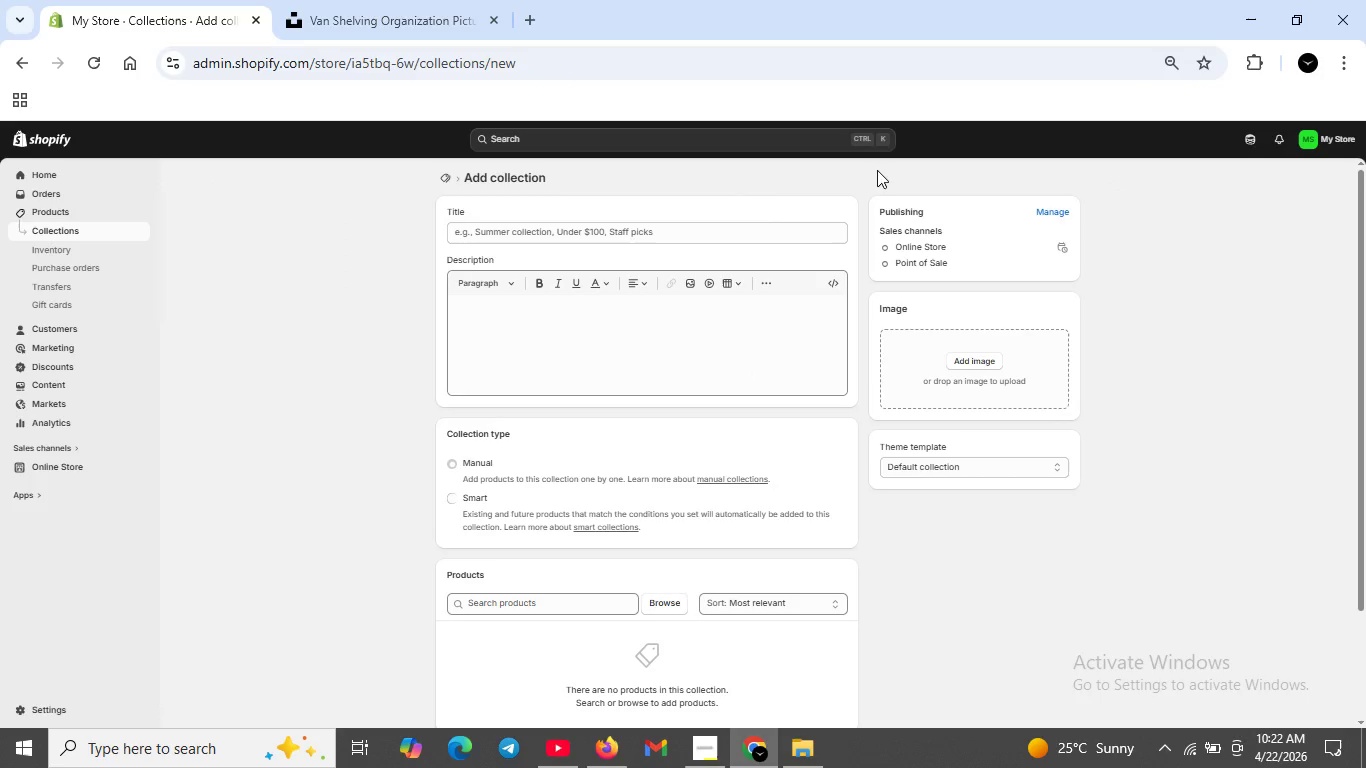 
wait(5.22)
 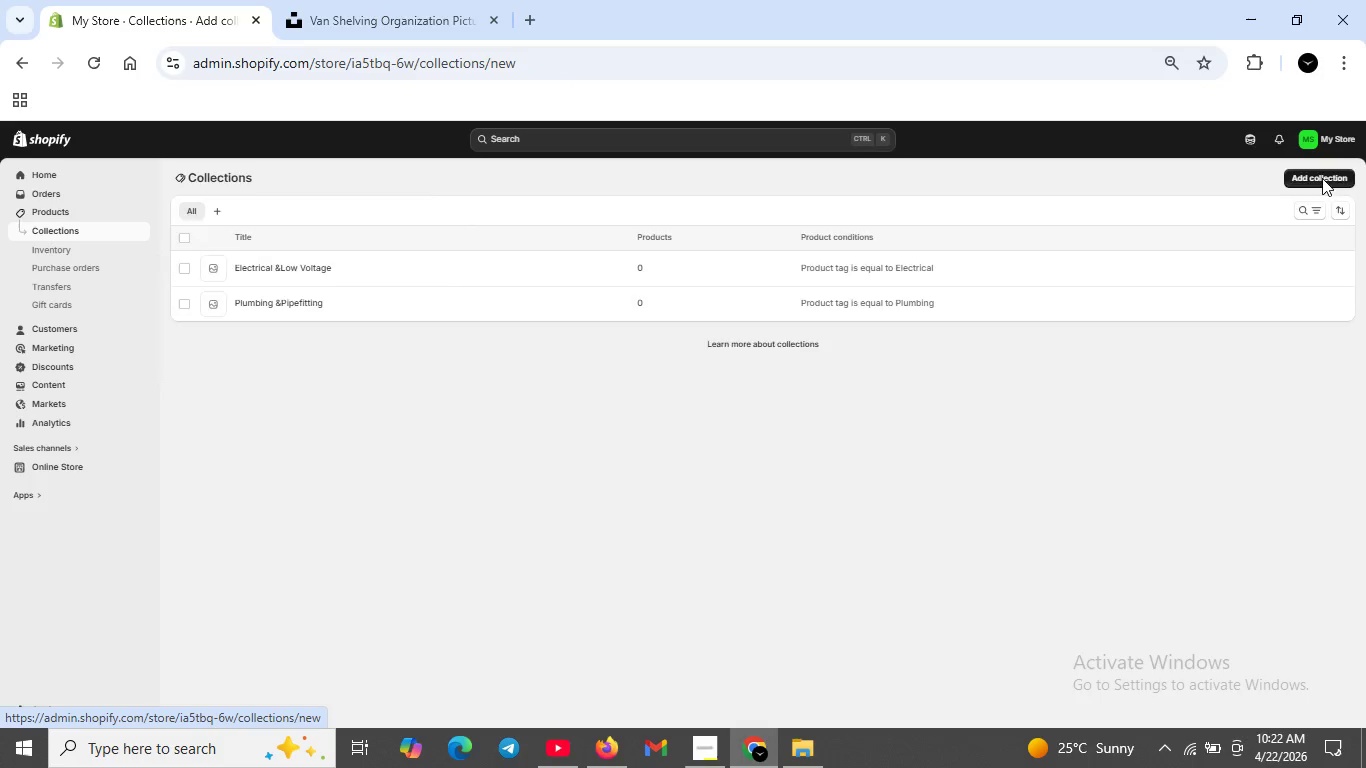 
type(HVAC& AVA)
key(Backspace)
key(Backspace)
key(Backspace)
type(AVA )
key(Backspace)
key(Backspace)
key(Backspace)
key(Backspace)
type(Ventilation)
 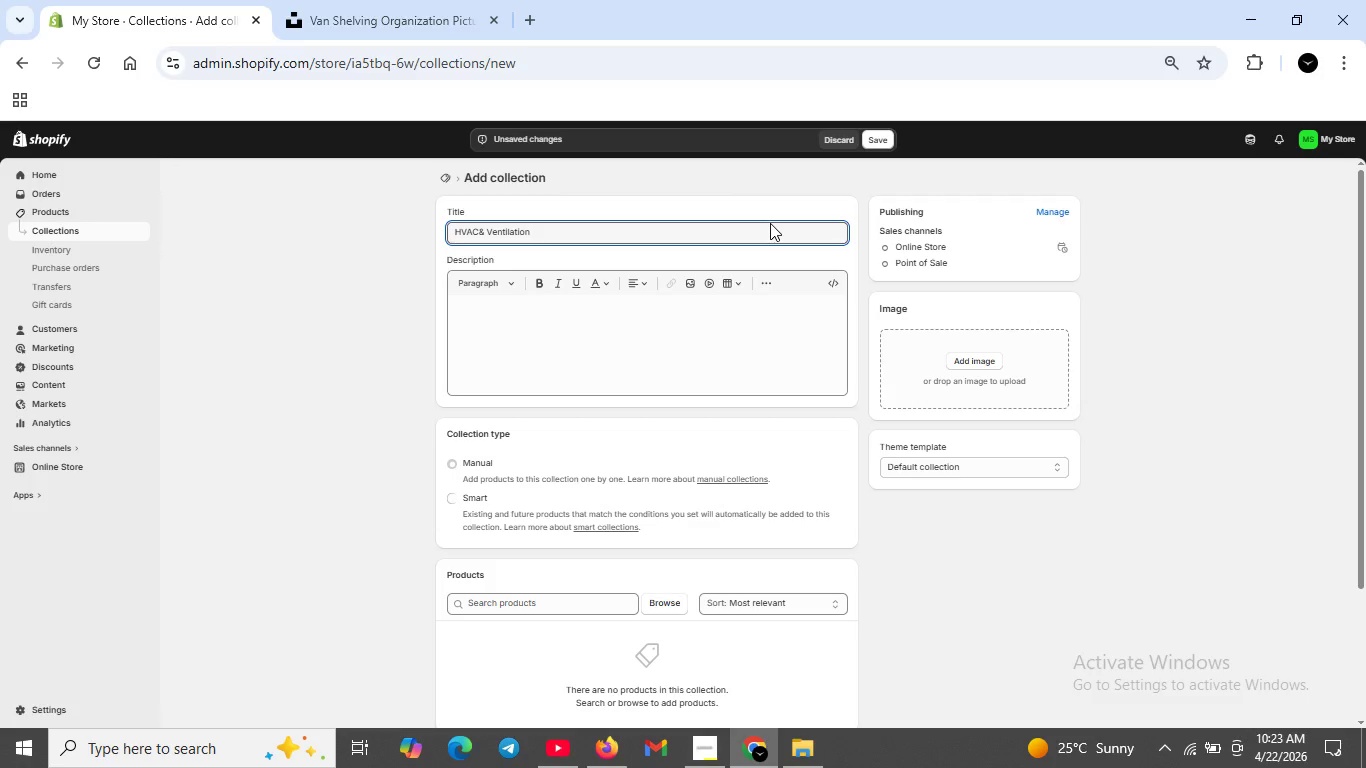 
left_click([452, 499])
 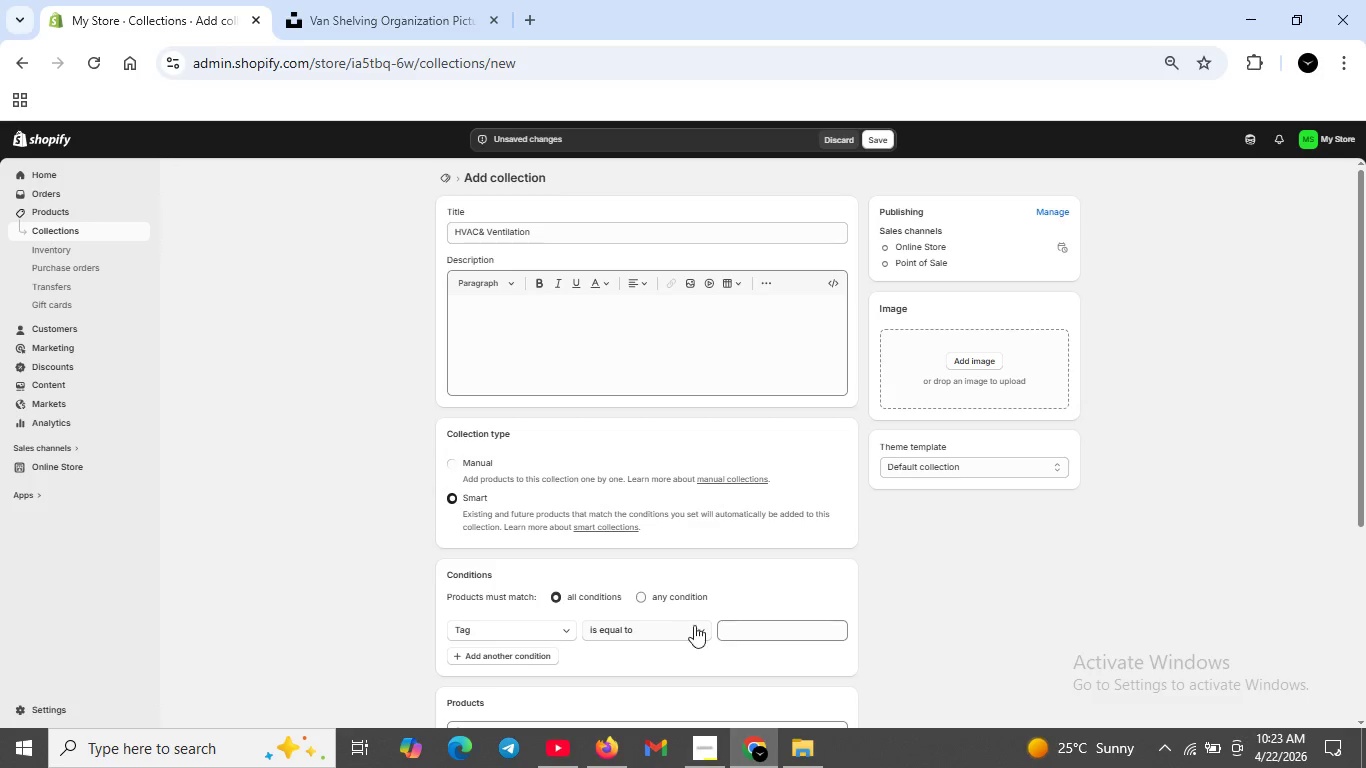 
left_click([754, 624])
 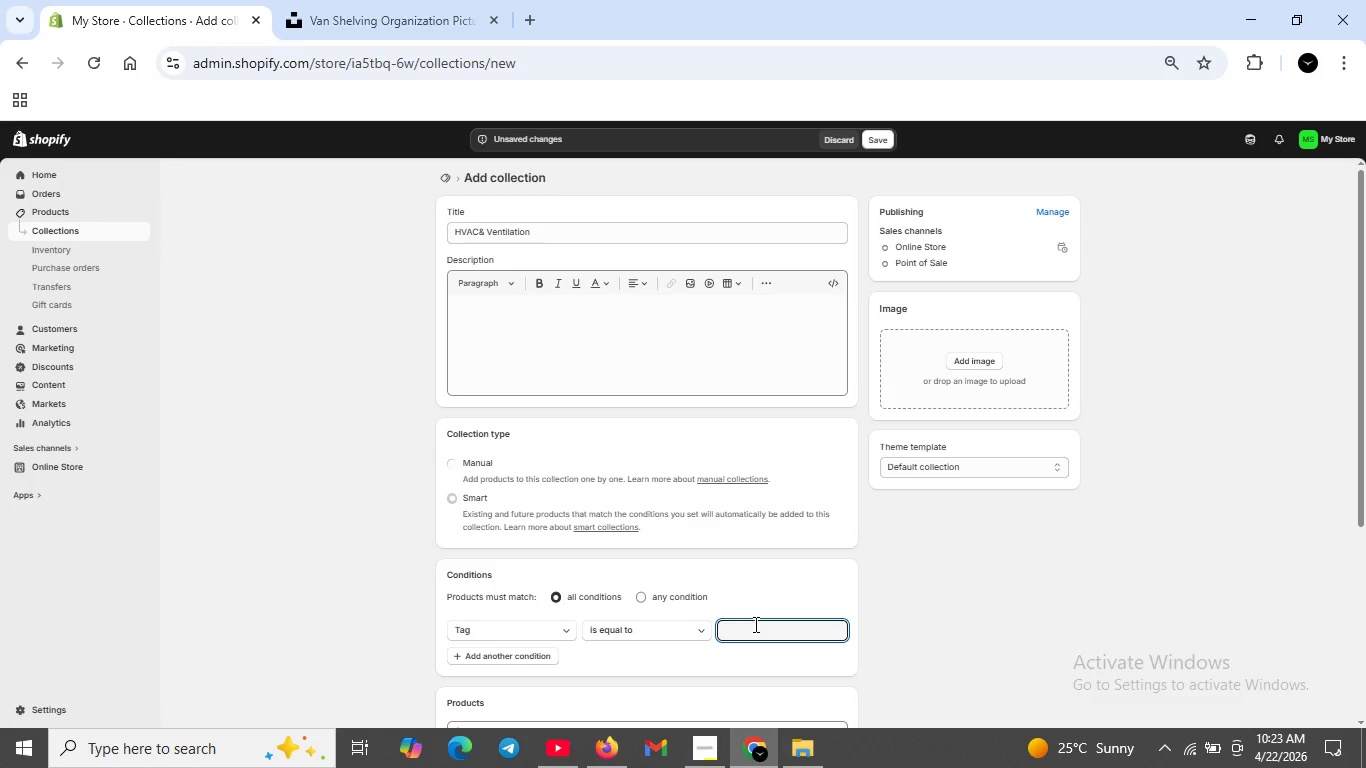 
type(HVAC)
 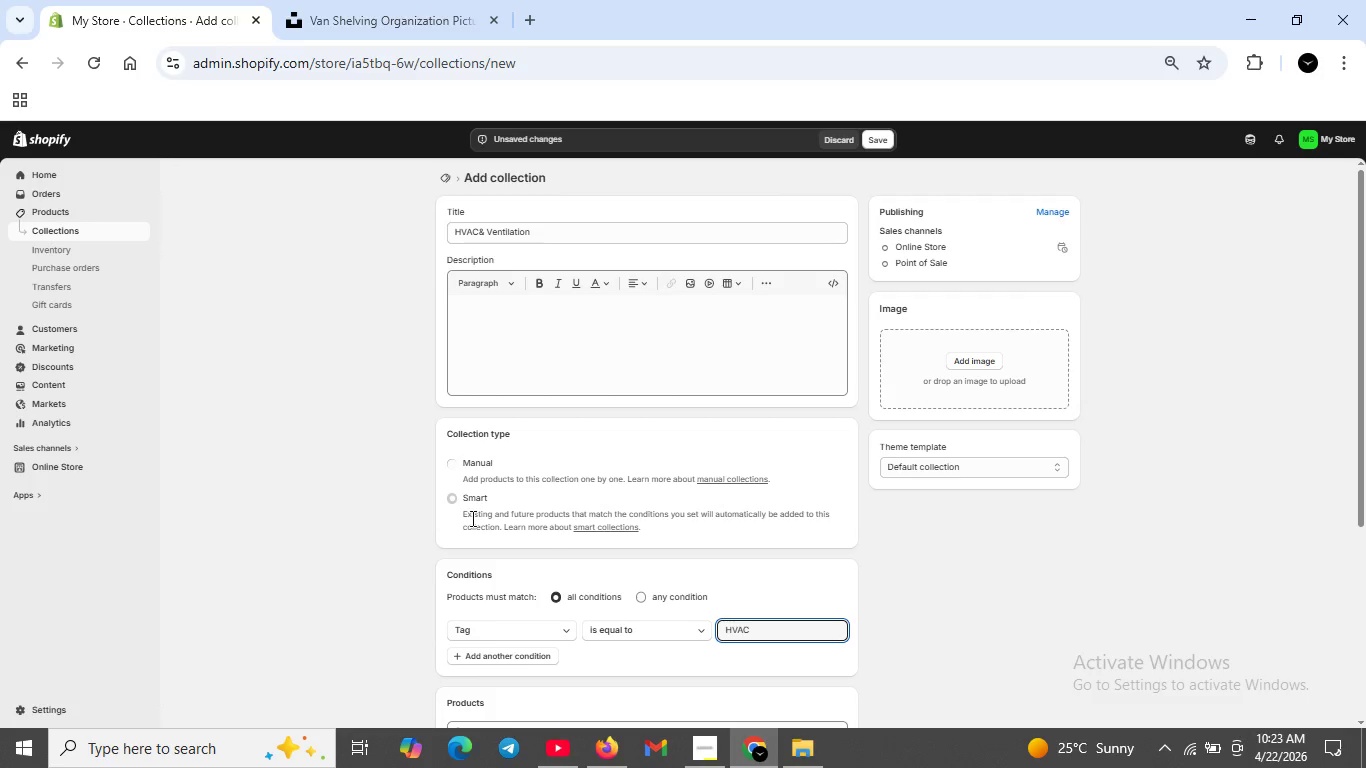 
scroll: coordinate [614, 535], scroll_direction: down, amount: 1.0
 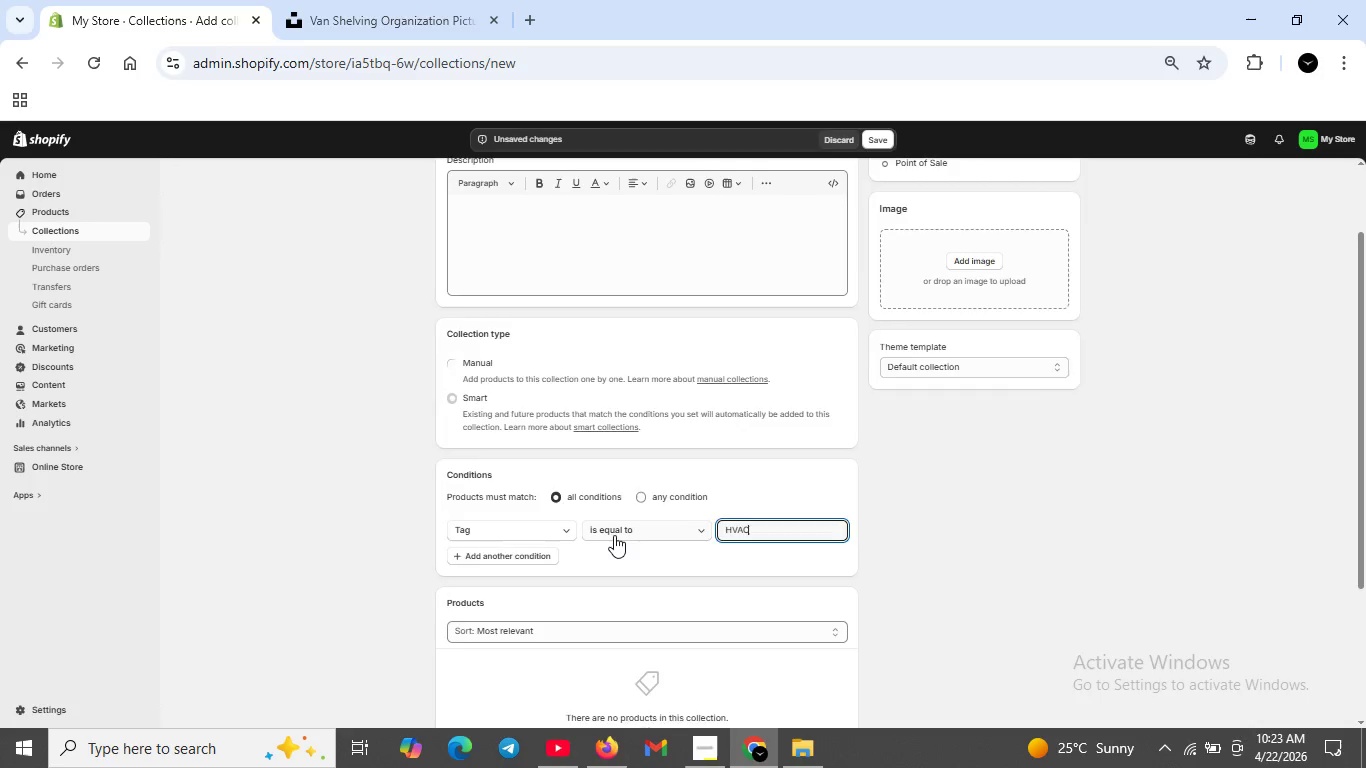 
scroll: coordinate [614, 535], scroll_direction: up, amount: 3.0
 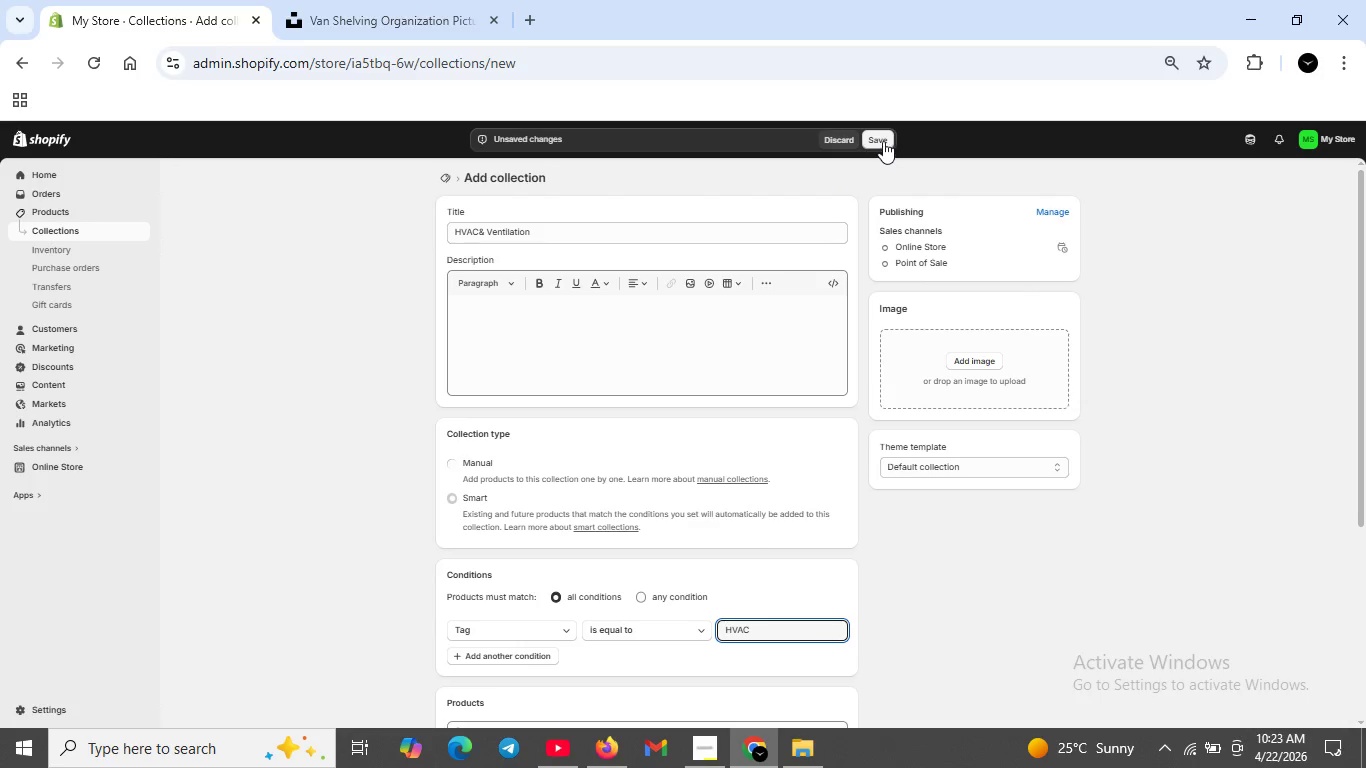 
left_click([883, 141])
 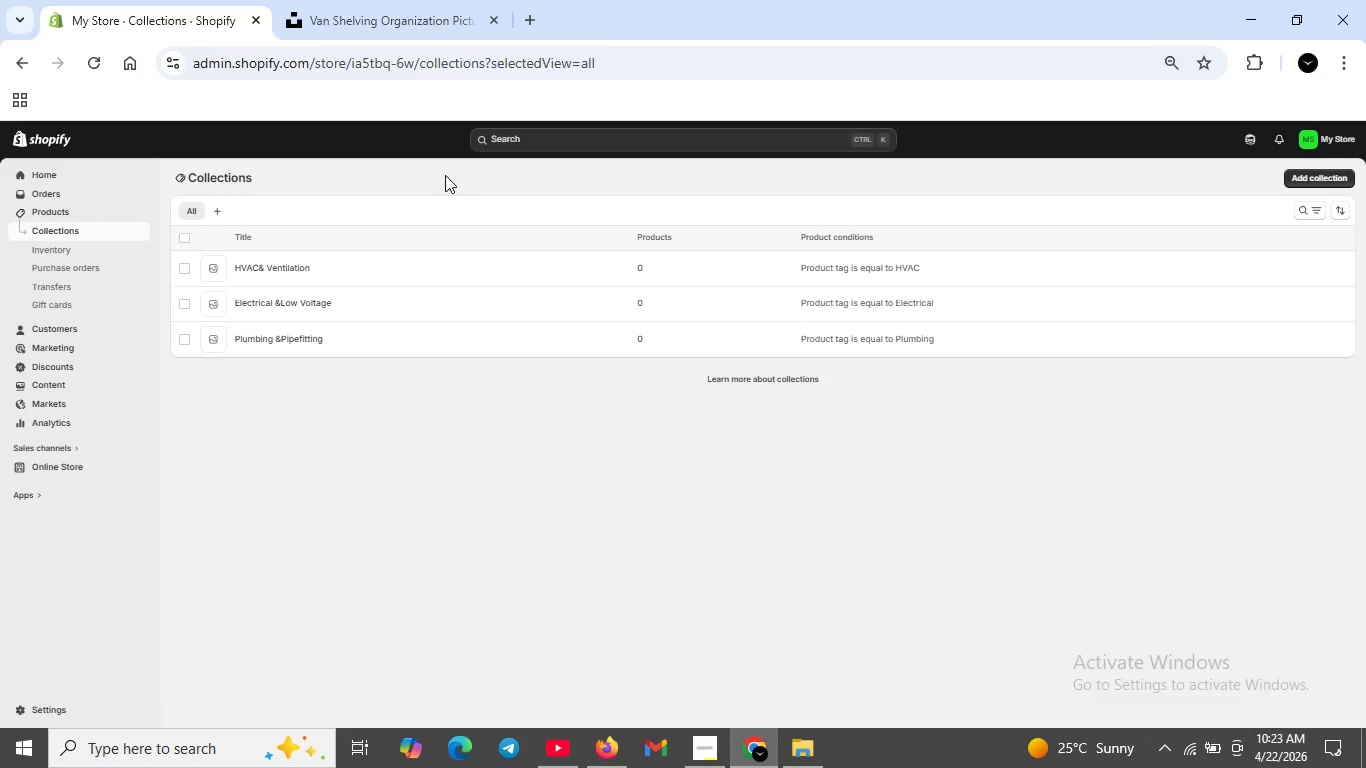 
wait(15.99)
 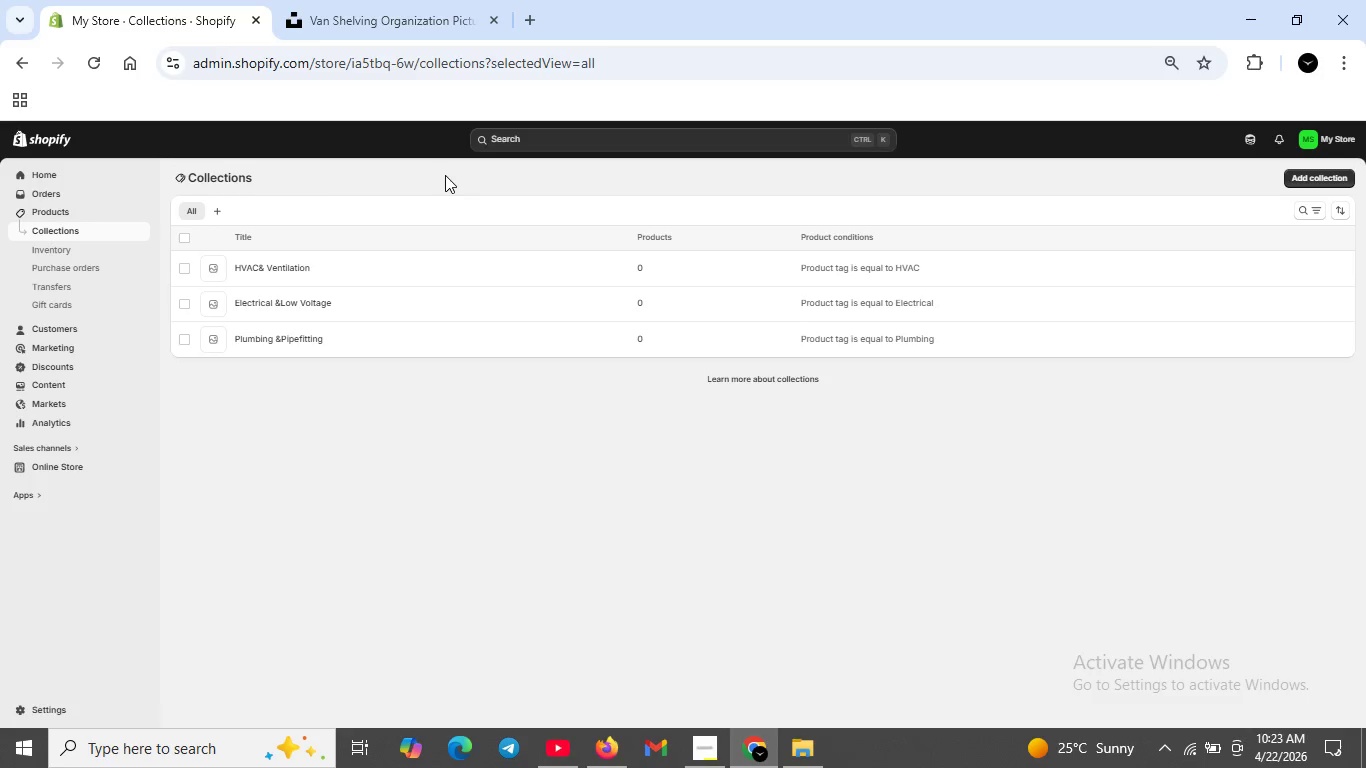 
left_click([1323, 177])
 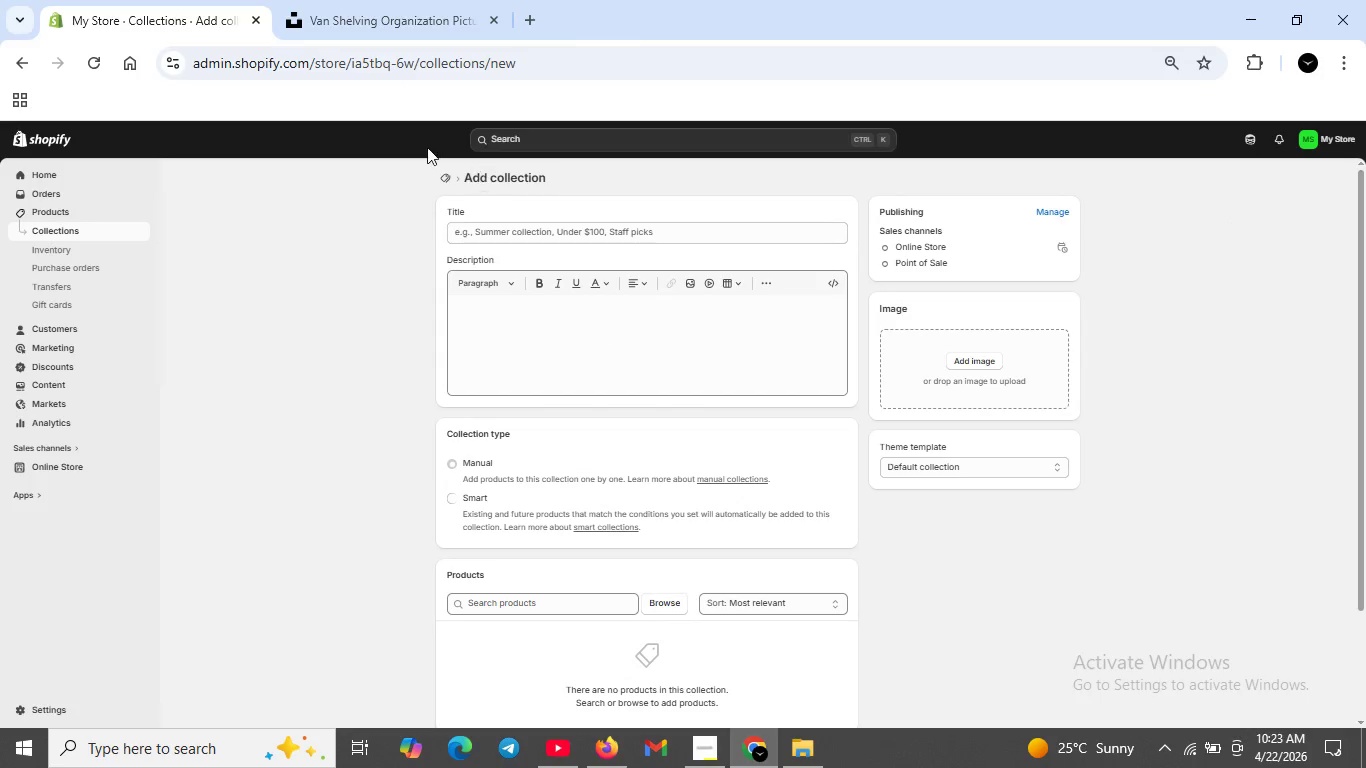 
left_click([550, 228])
 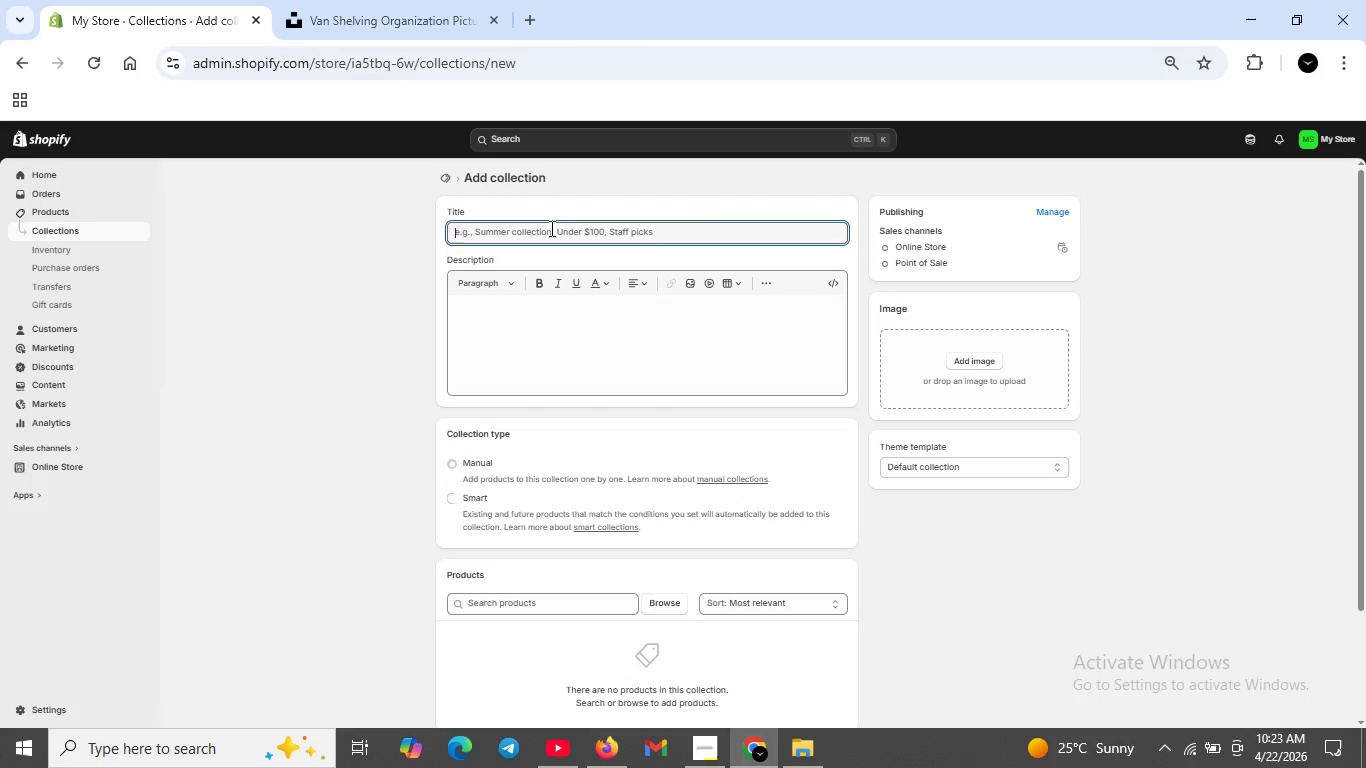 
type(Masonry)
 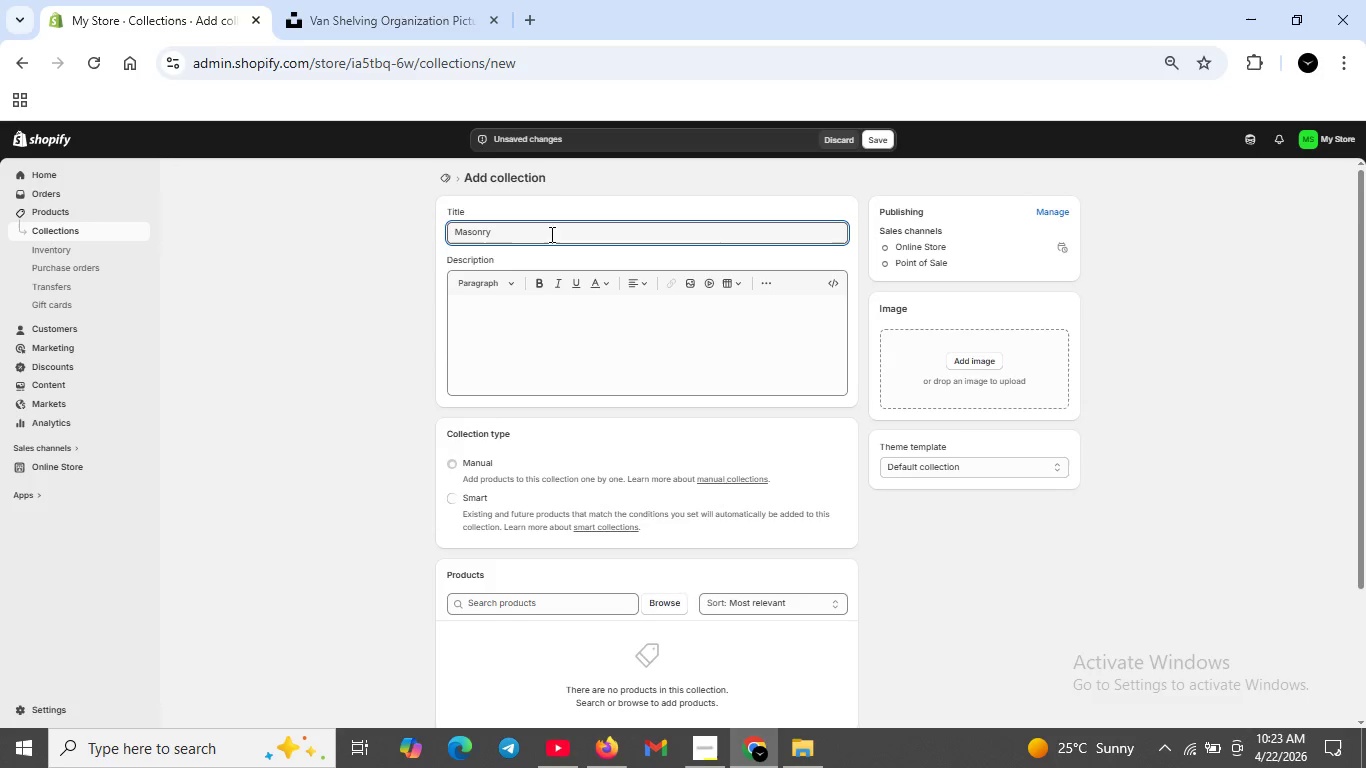 
scroll: coordinate [546, 260], scroll_direction: down, amount: 1.0
 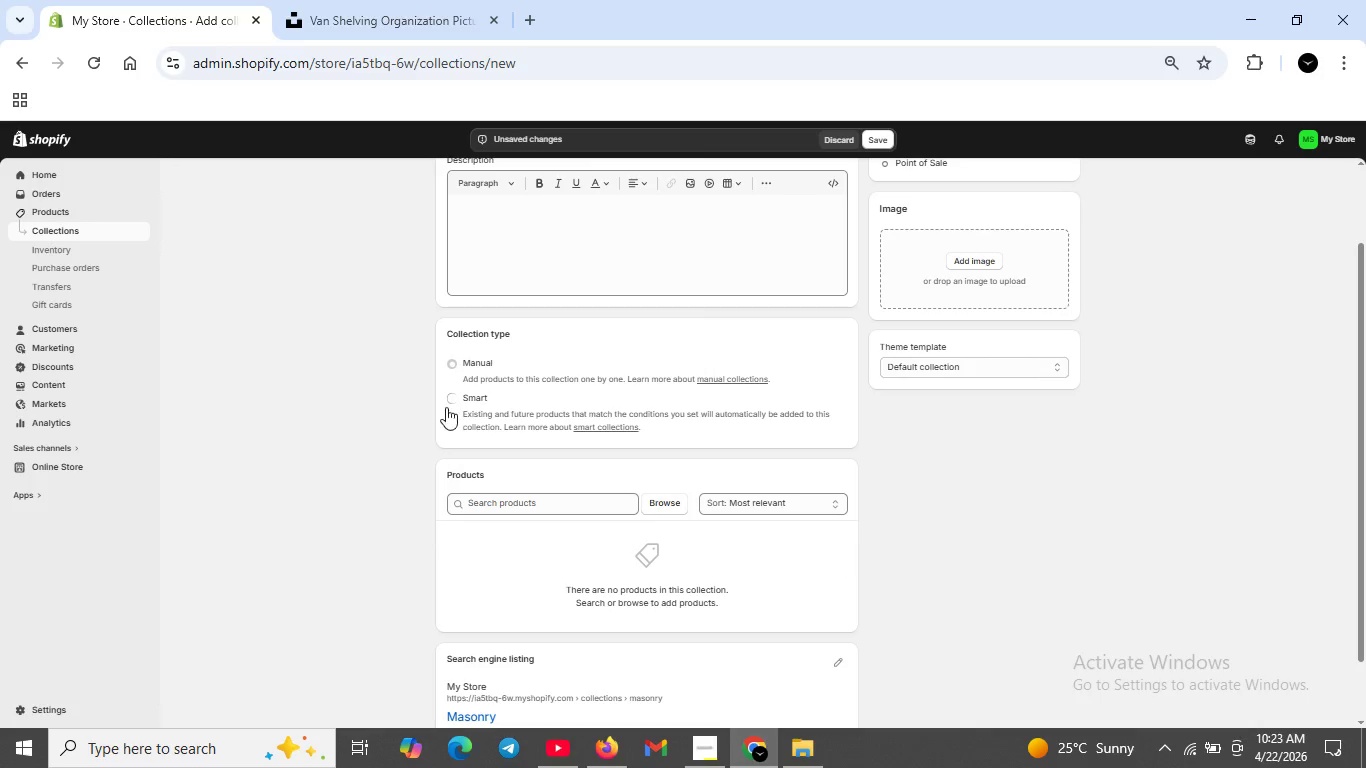 
left_click([450, 403])
 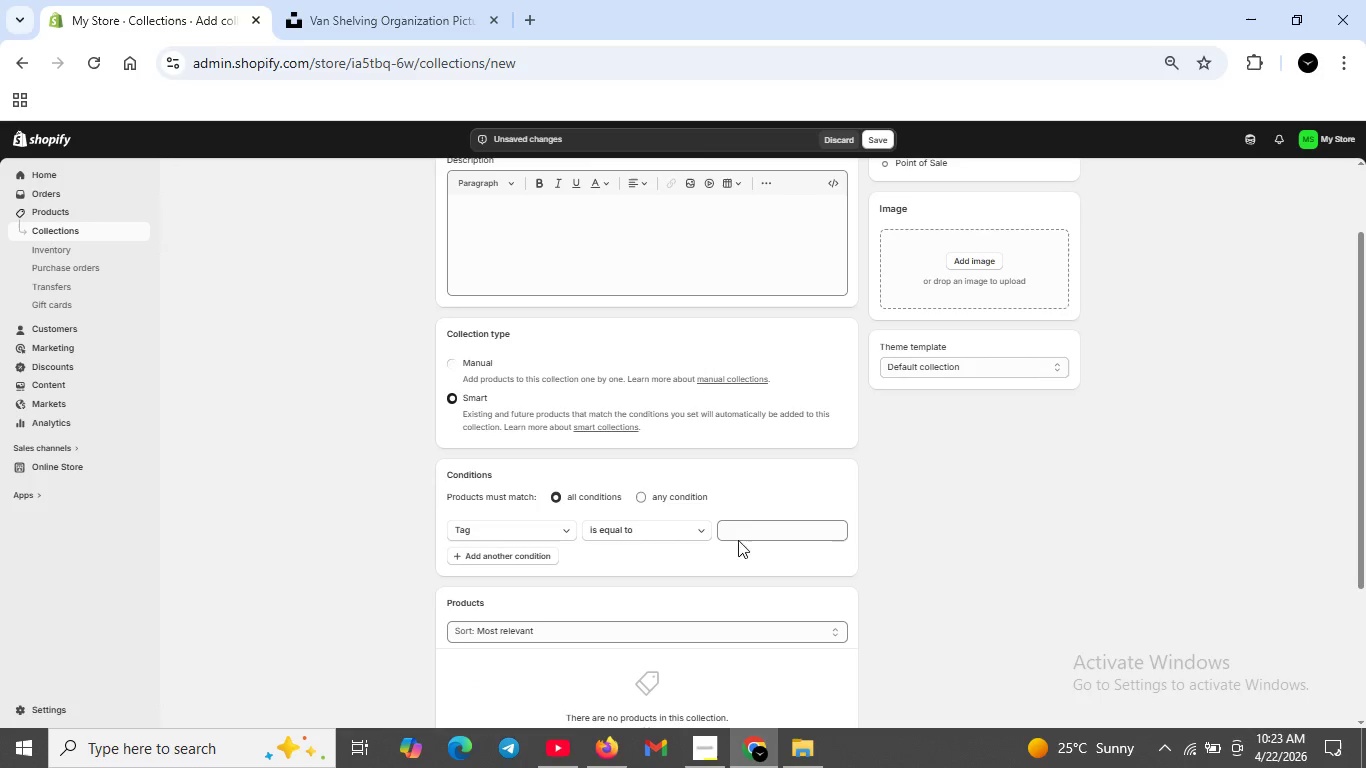 
left_click([747, 533])
 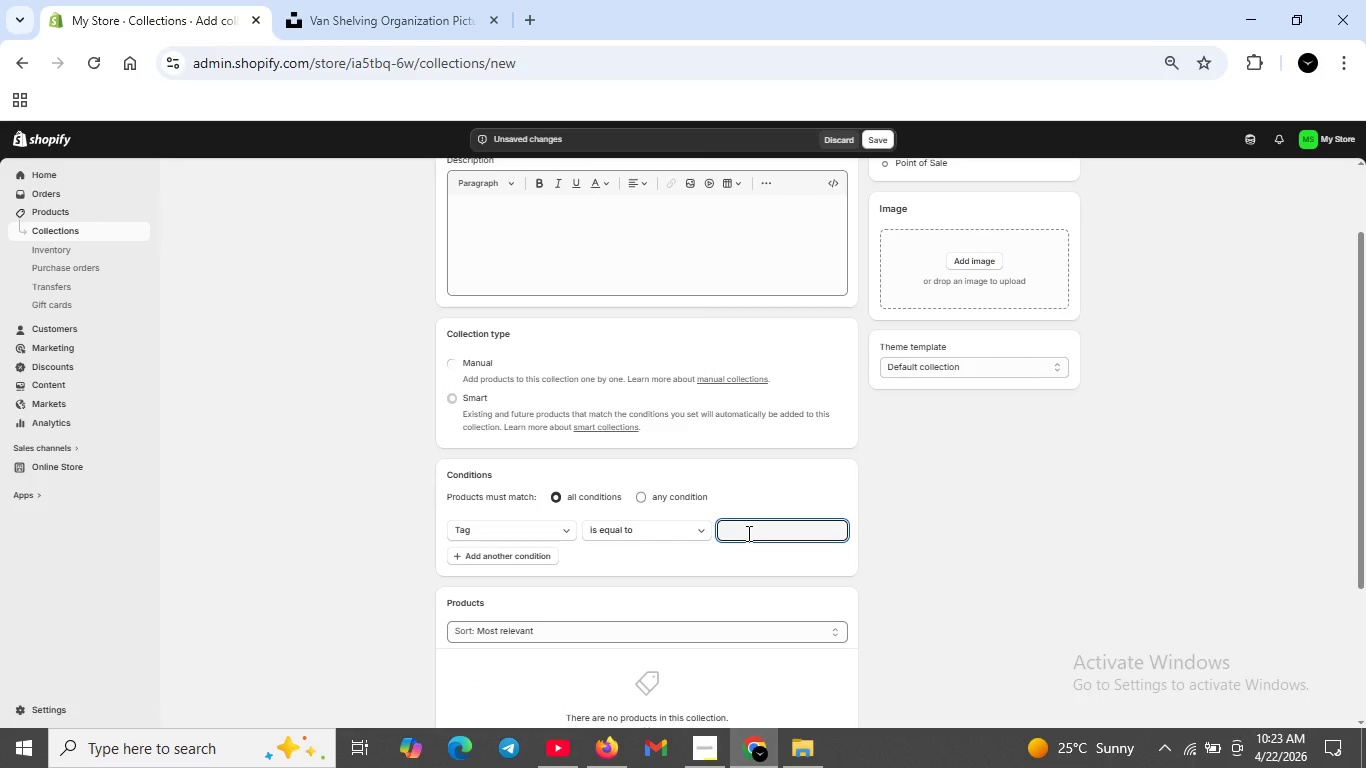 
type(Masonry)
 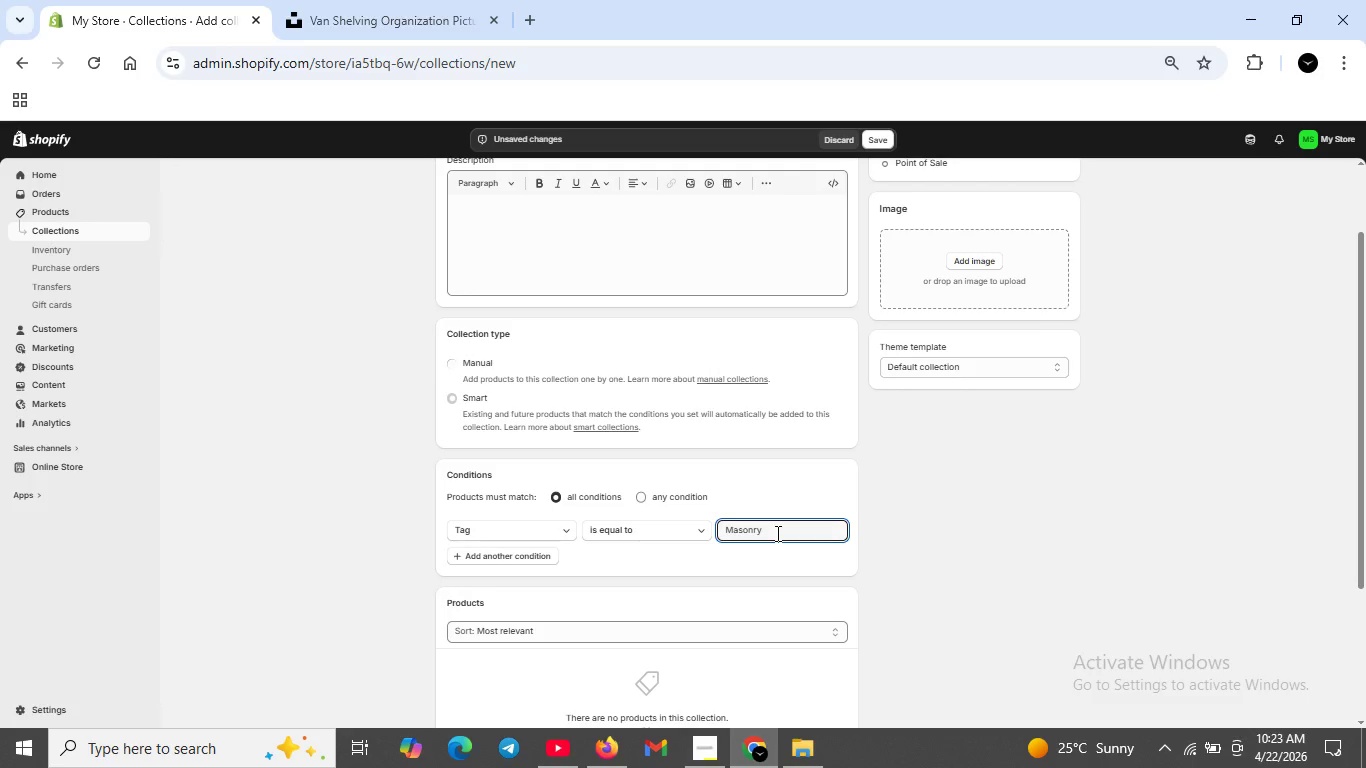 
scroll: coordinate [679, 514], scroll_direction: up, amount: 2.0
 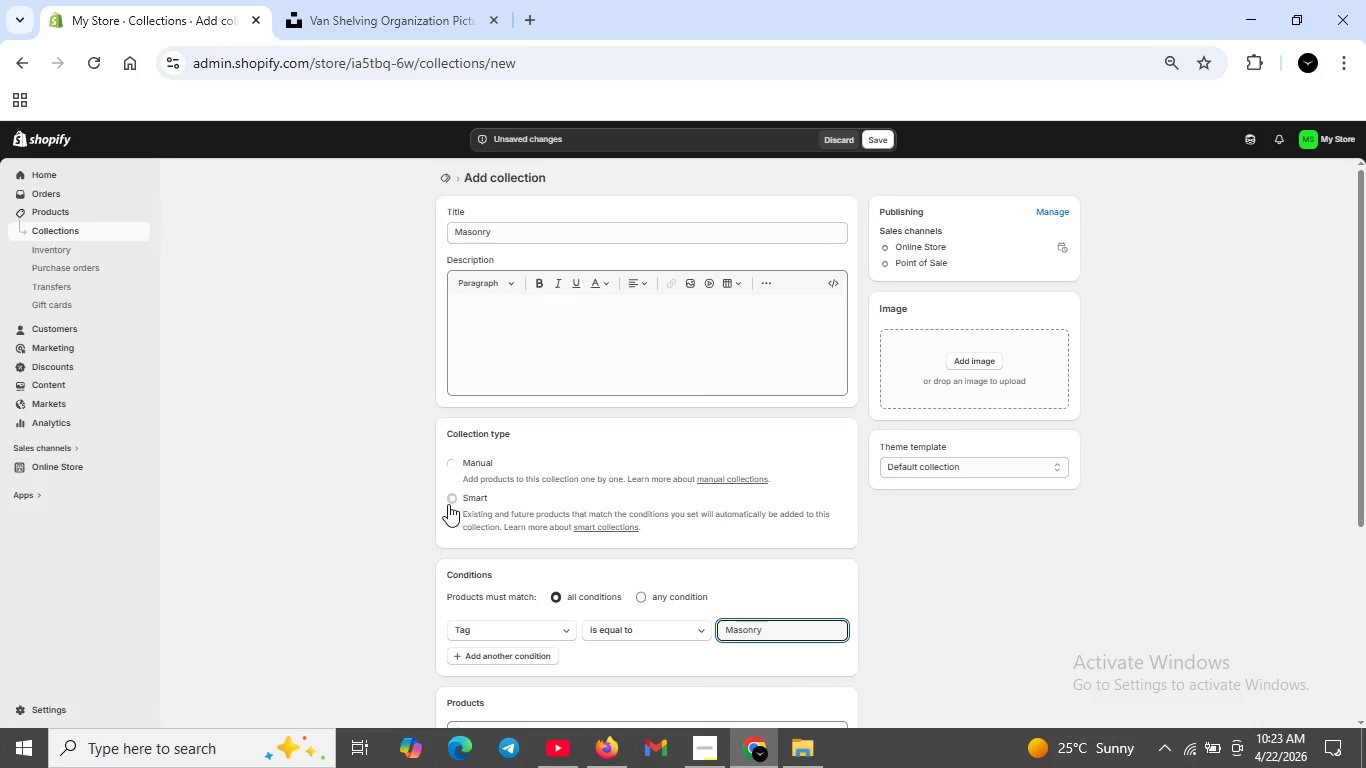 
left_click([449, 501])
 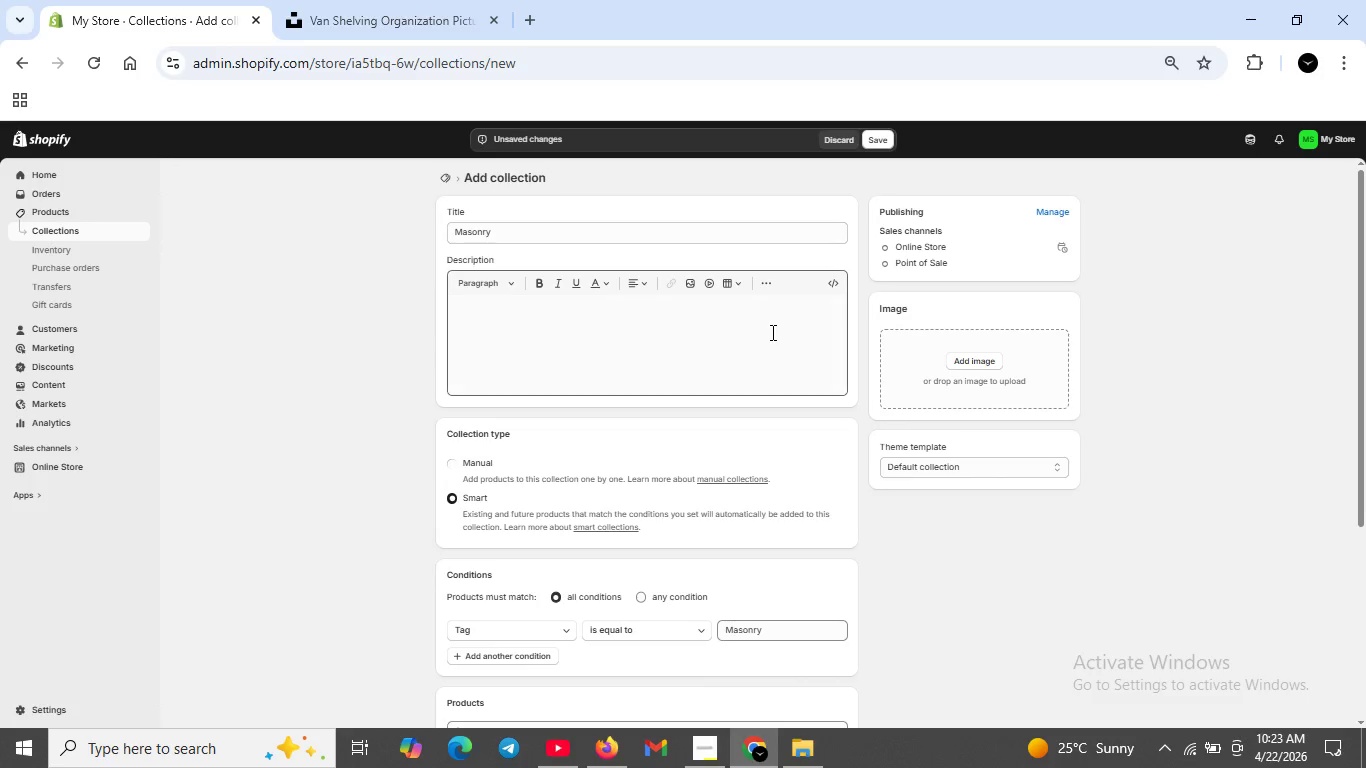 
scroll: coordinate [771, 332], scroll_direction: up, amount: 2.0
 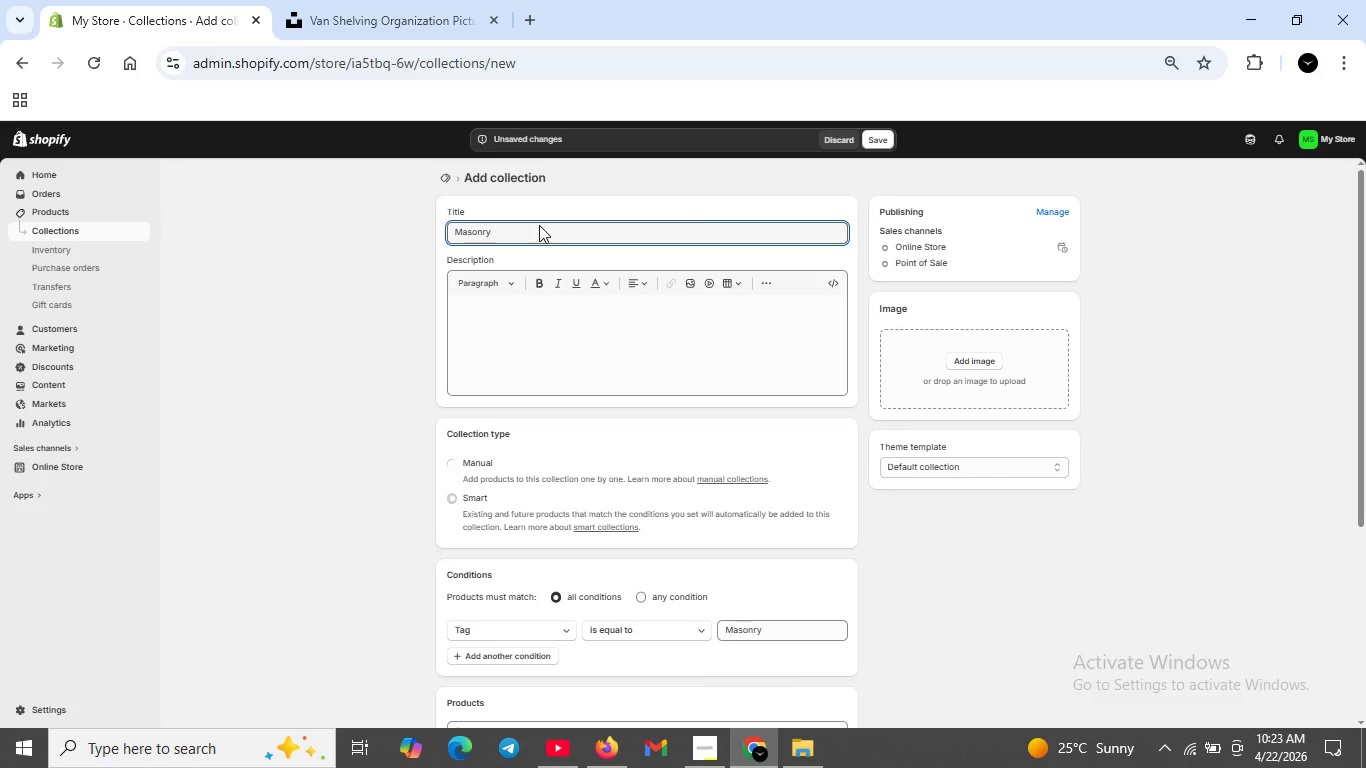 
type(& Concrete)
 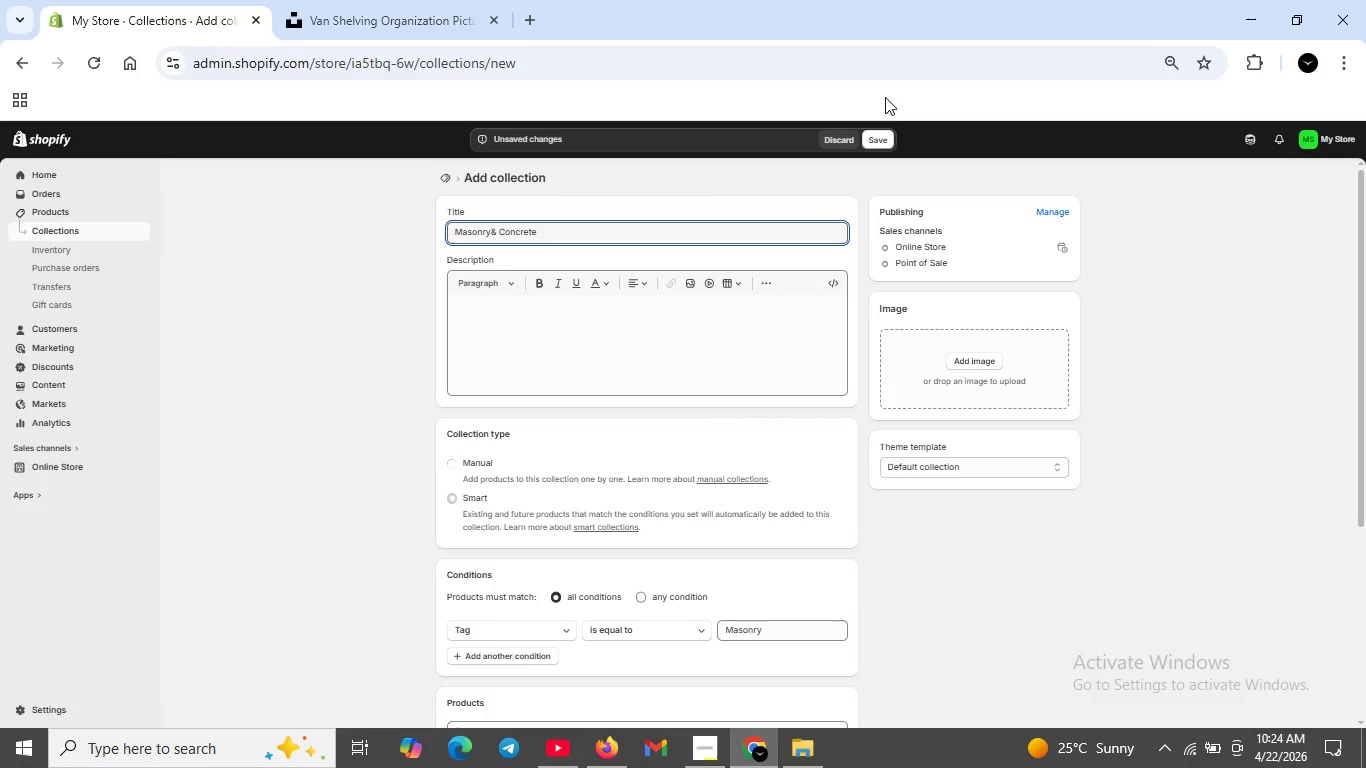 
left_click([877, 135])
 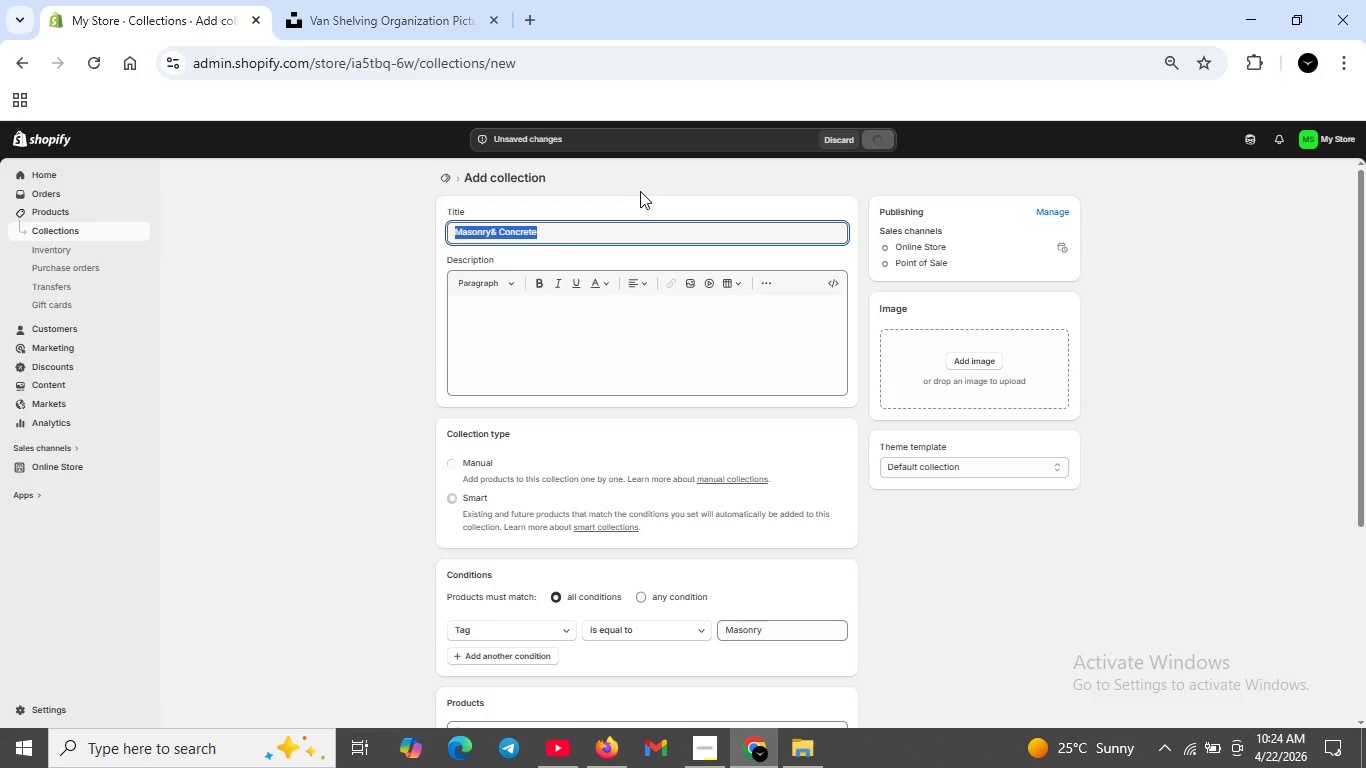 
wait(13.22)
 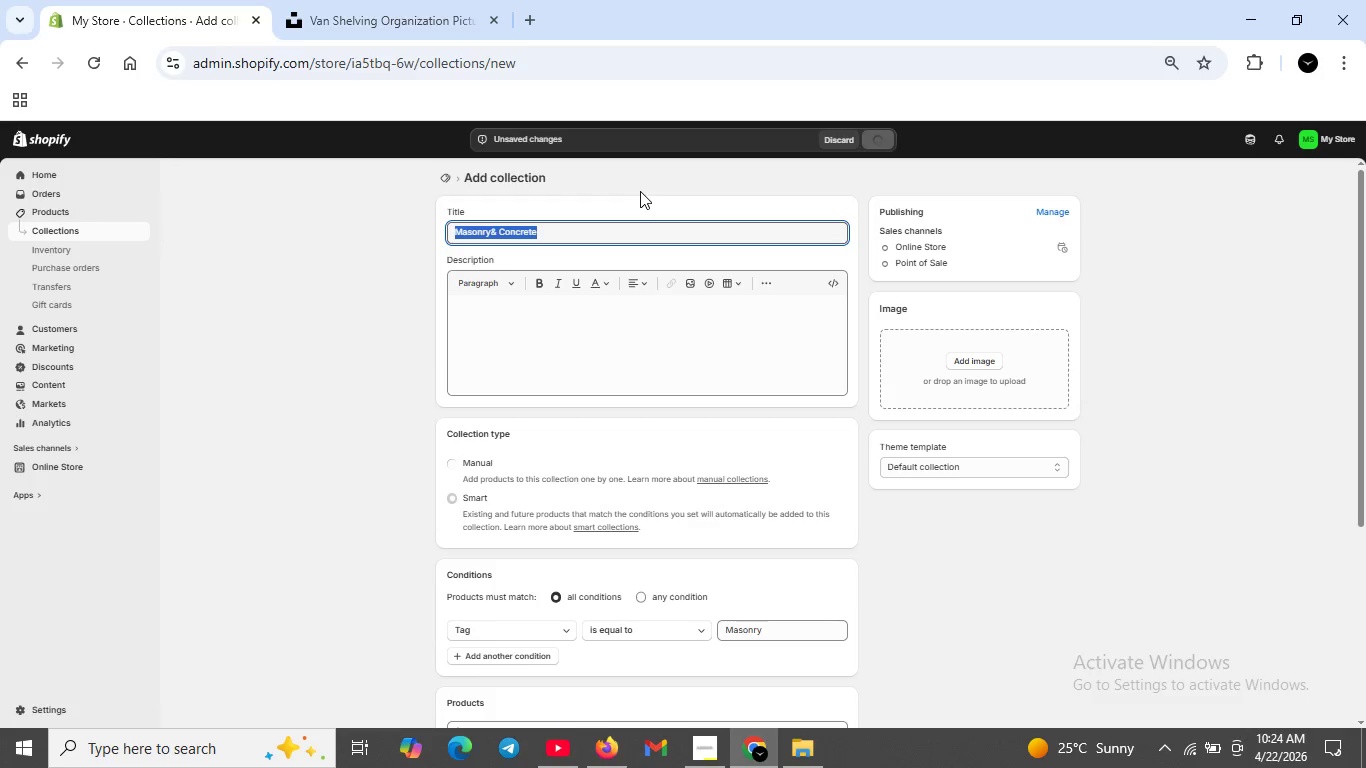 
scroll: coordinate [665, 399], scroll_direction: down, amount: 3.0
 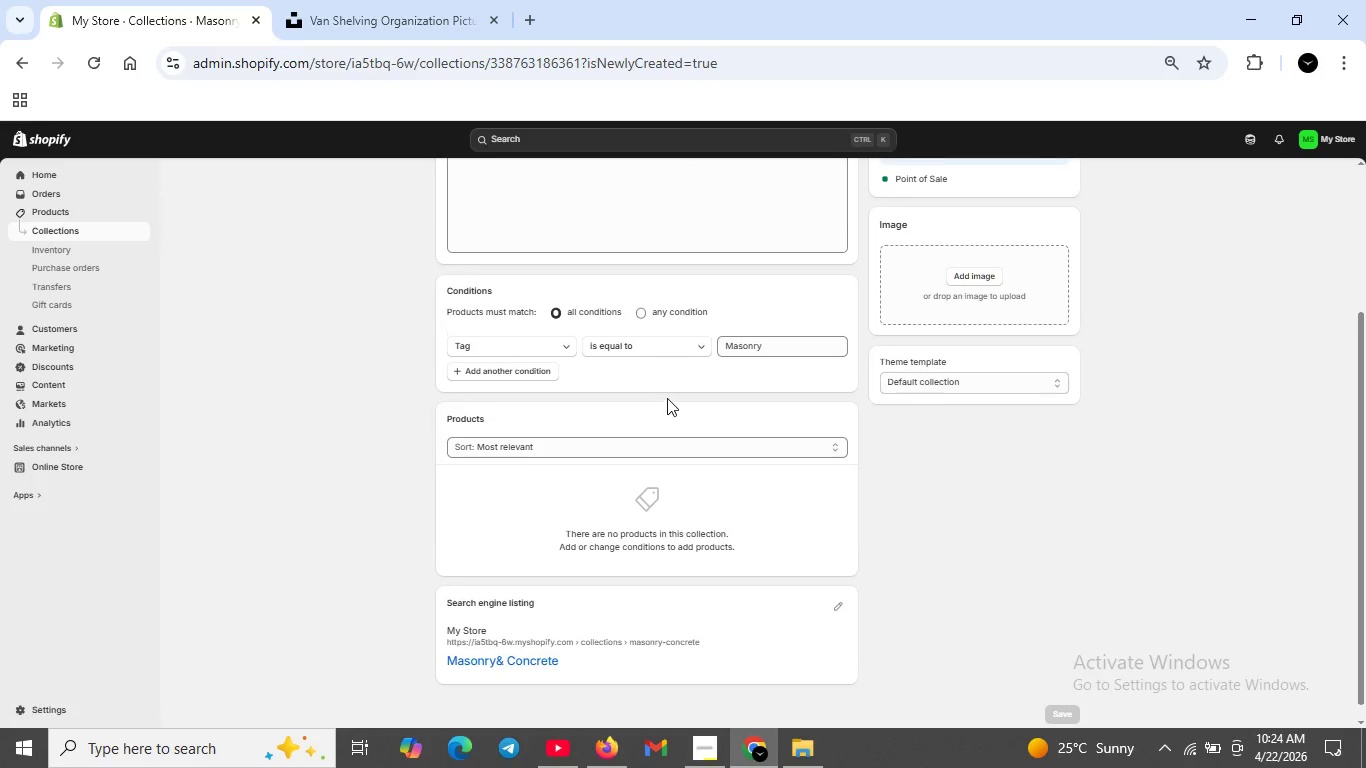 
scroll: coordinate [667, 398], scroll_direction: up, amount: 3.0
 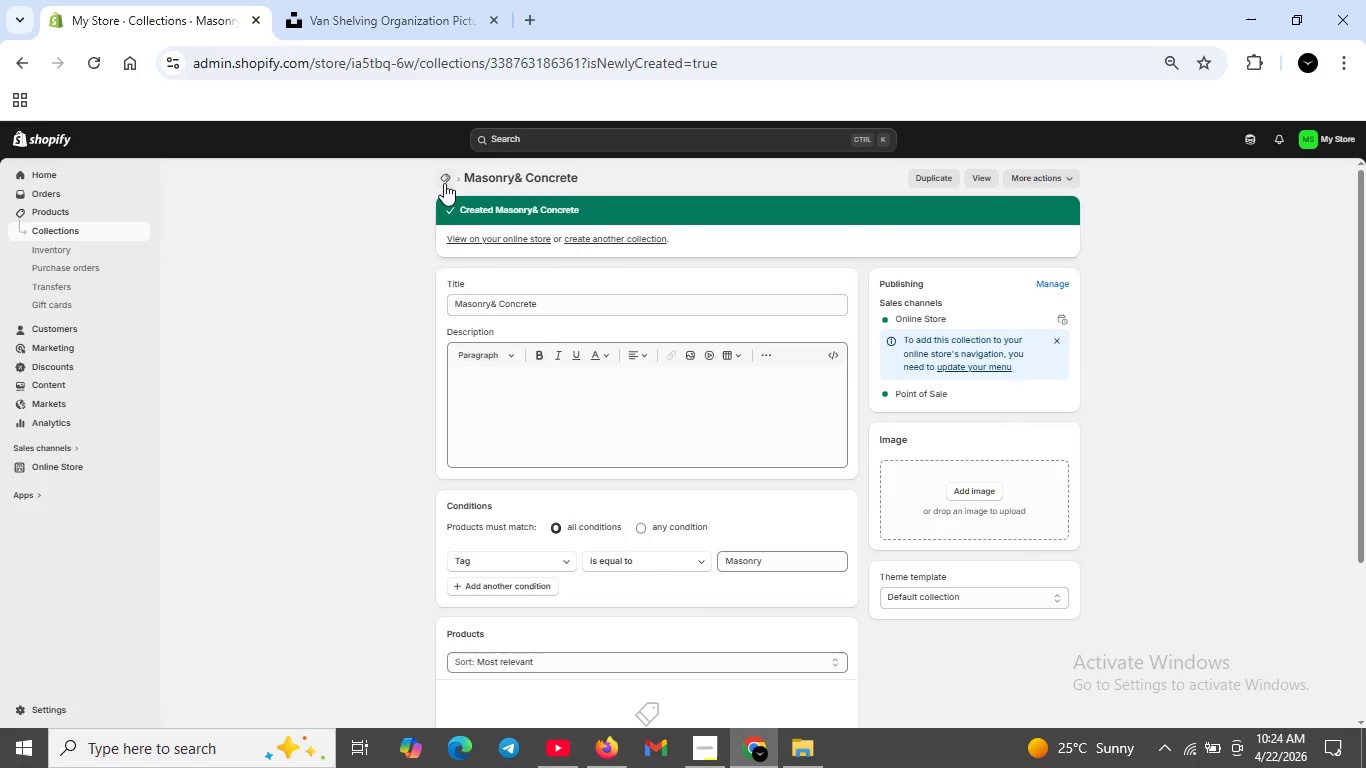 
left_click([445, 183])
 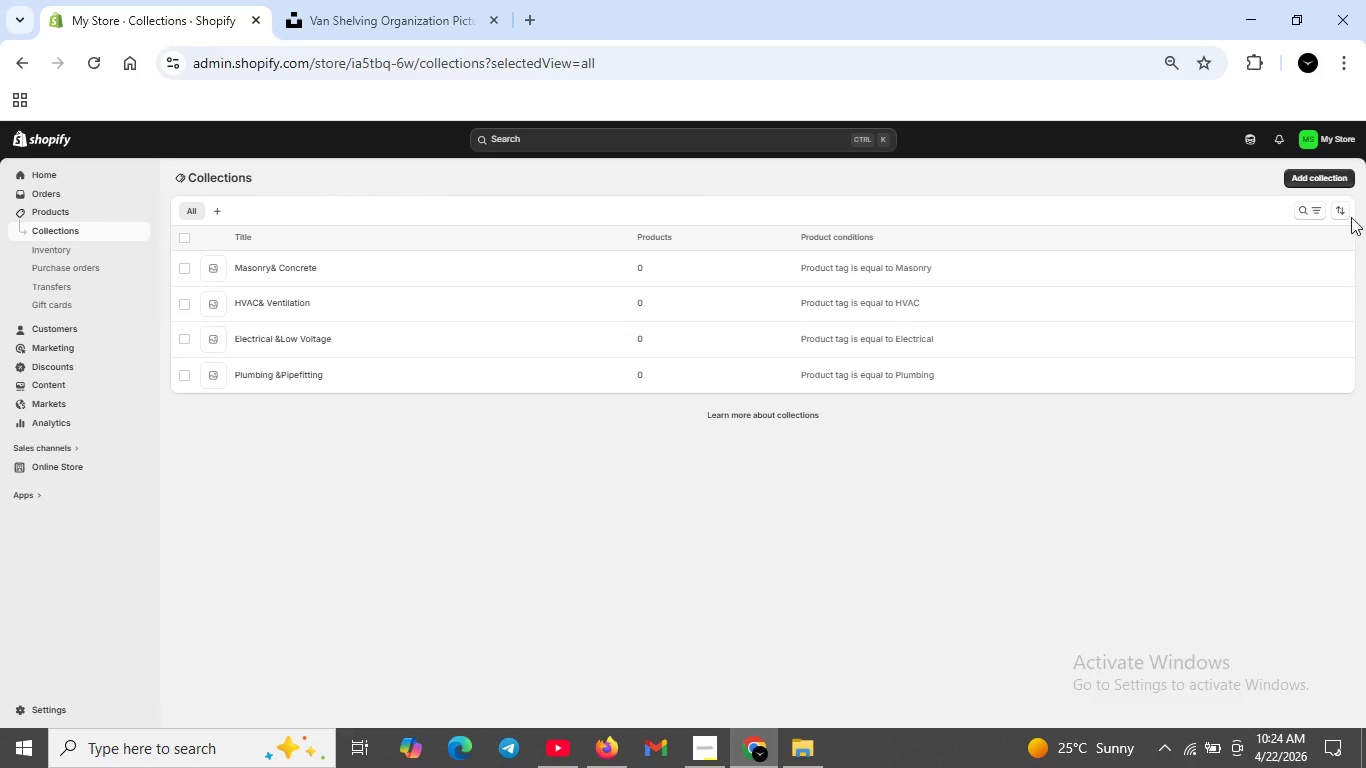 
left_click([1336, 181])
 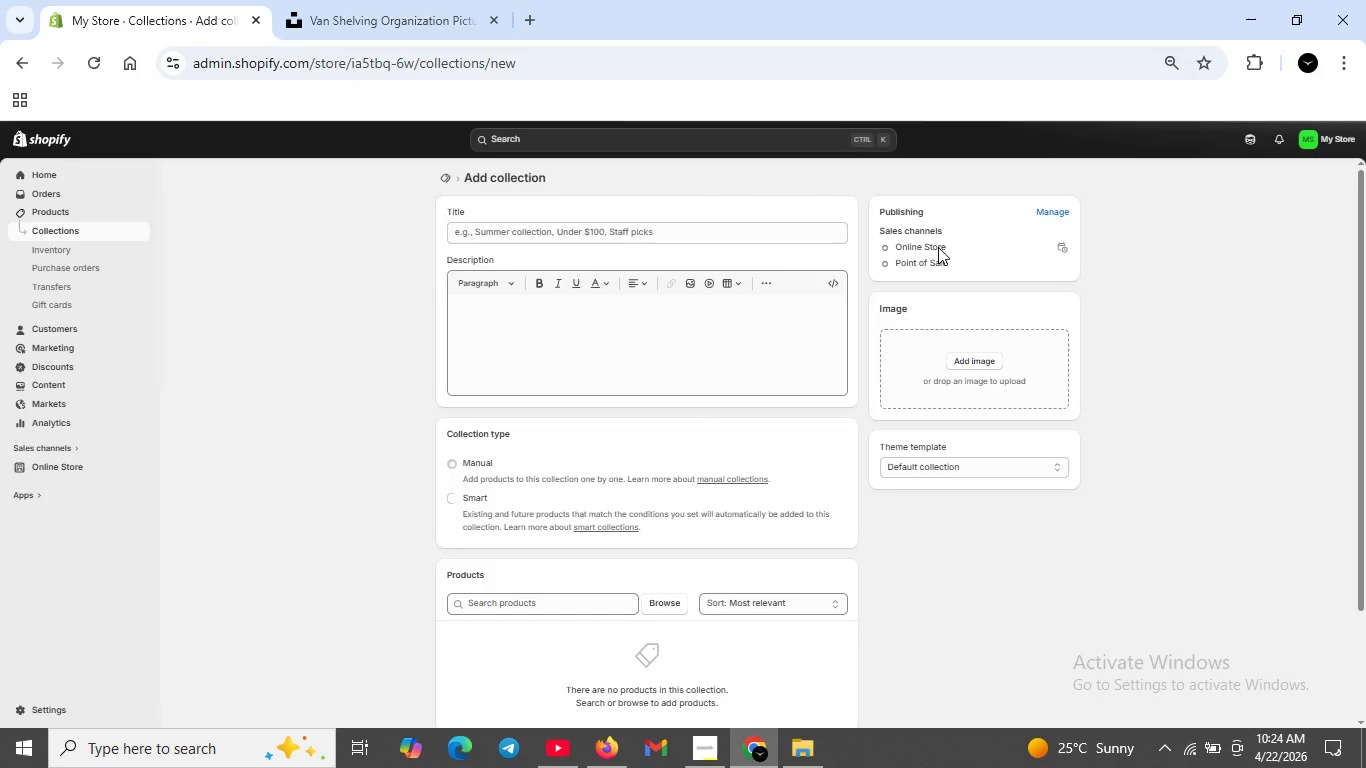 
left_click([580, 223])
 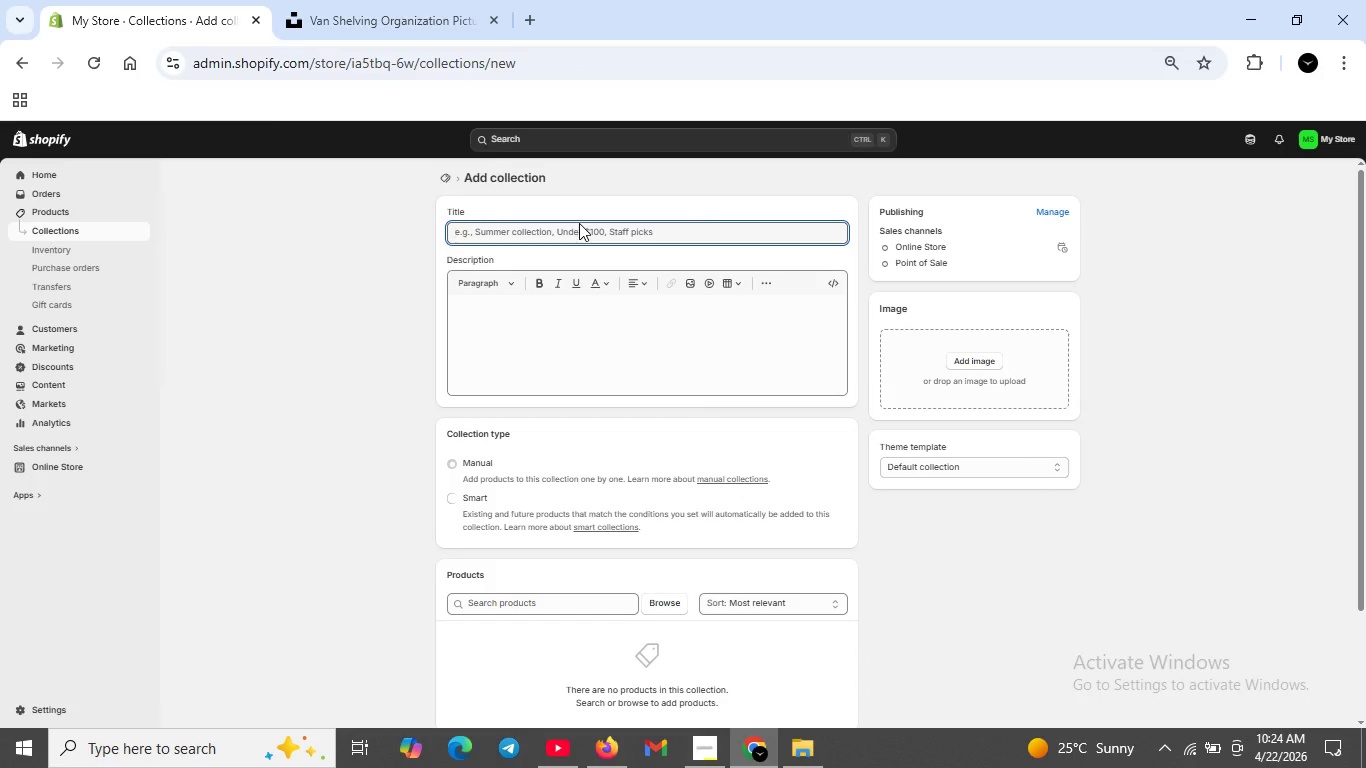 
type(Carpentry)
 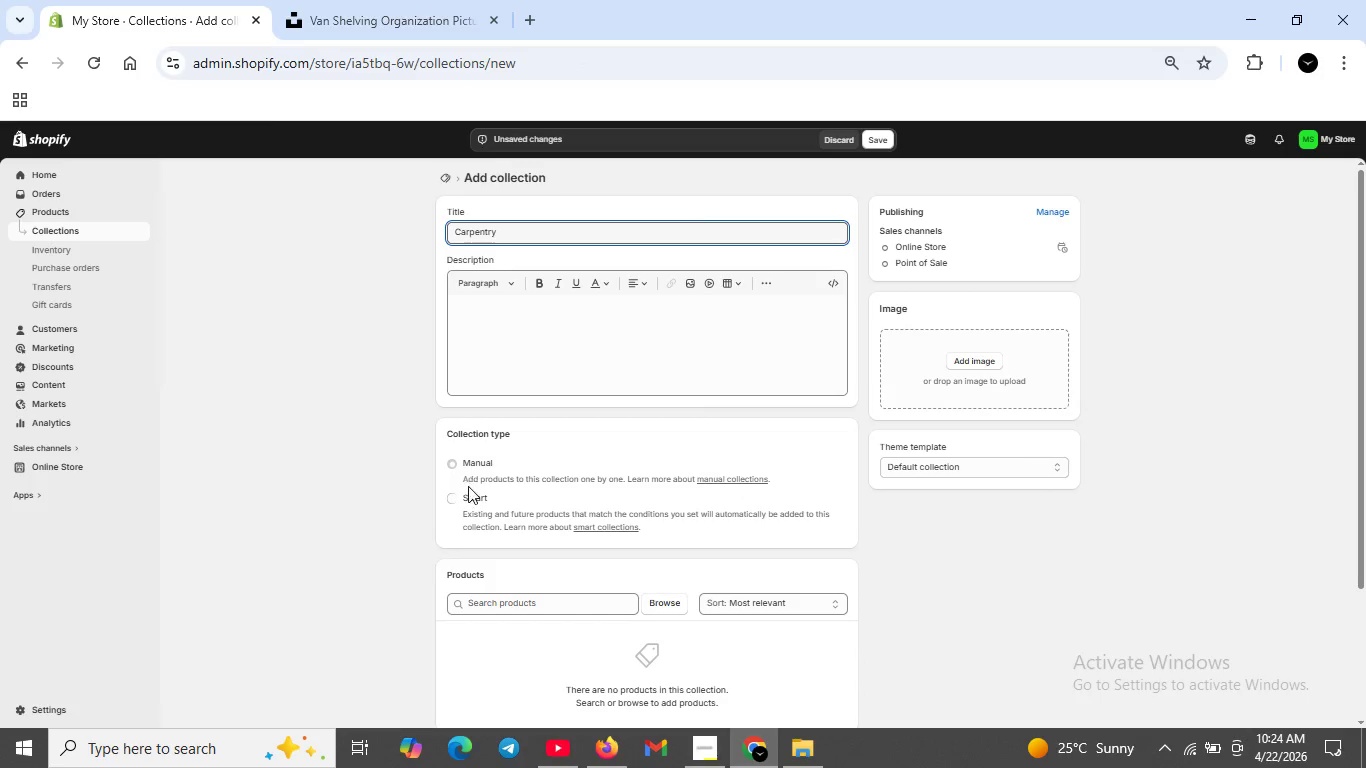 
left_click([456, 498])
 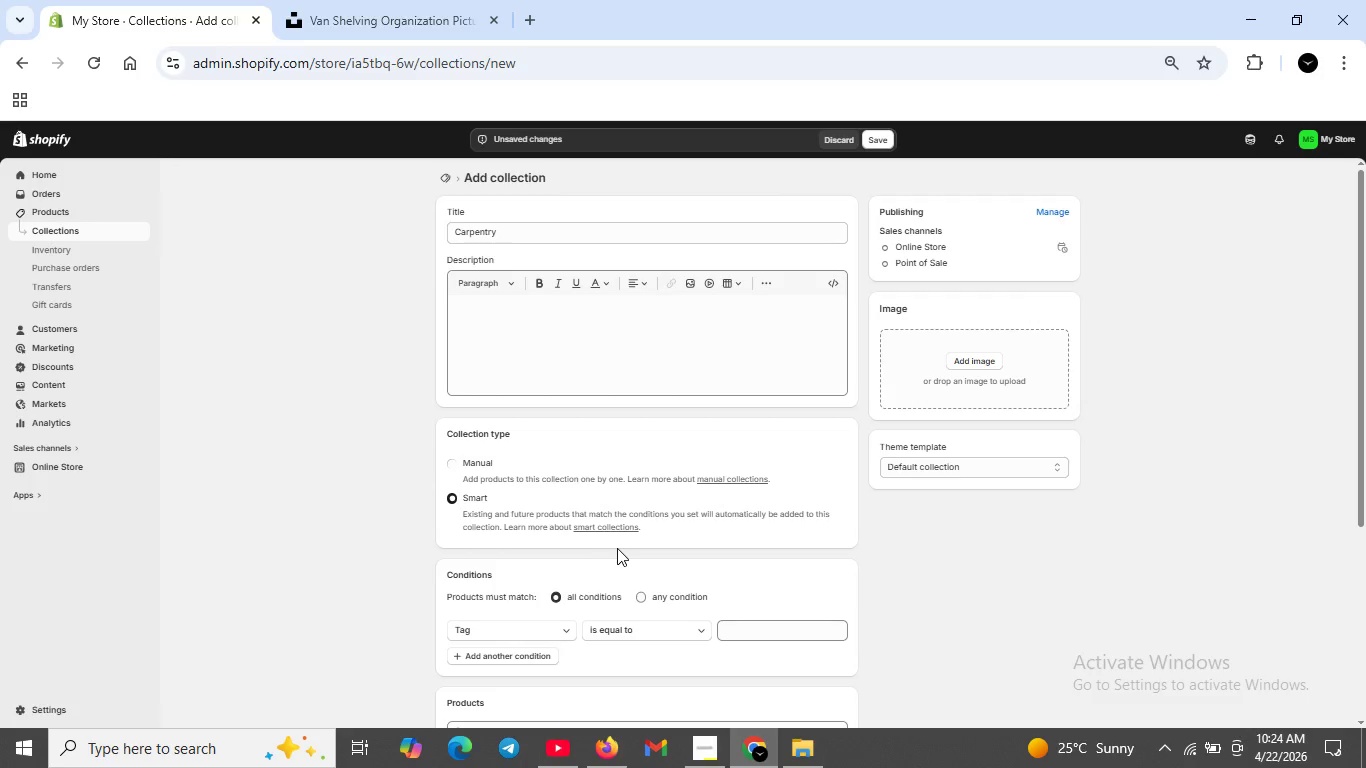 
scroll: coordinate [622, 550], scroll_direction: down, amount: 1.0
 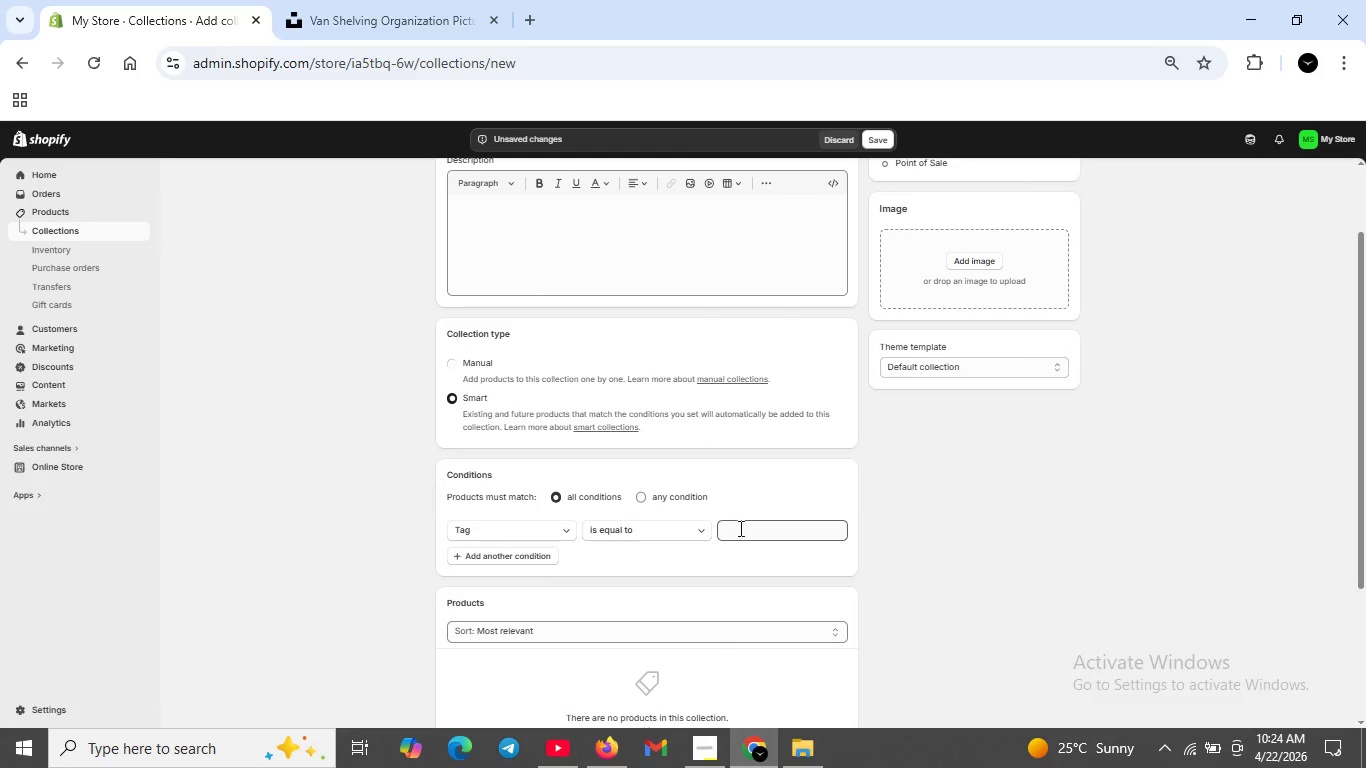 
left_click([739, 528])
 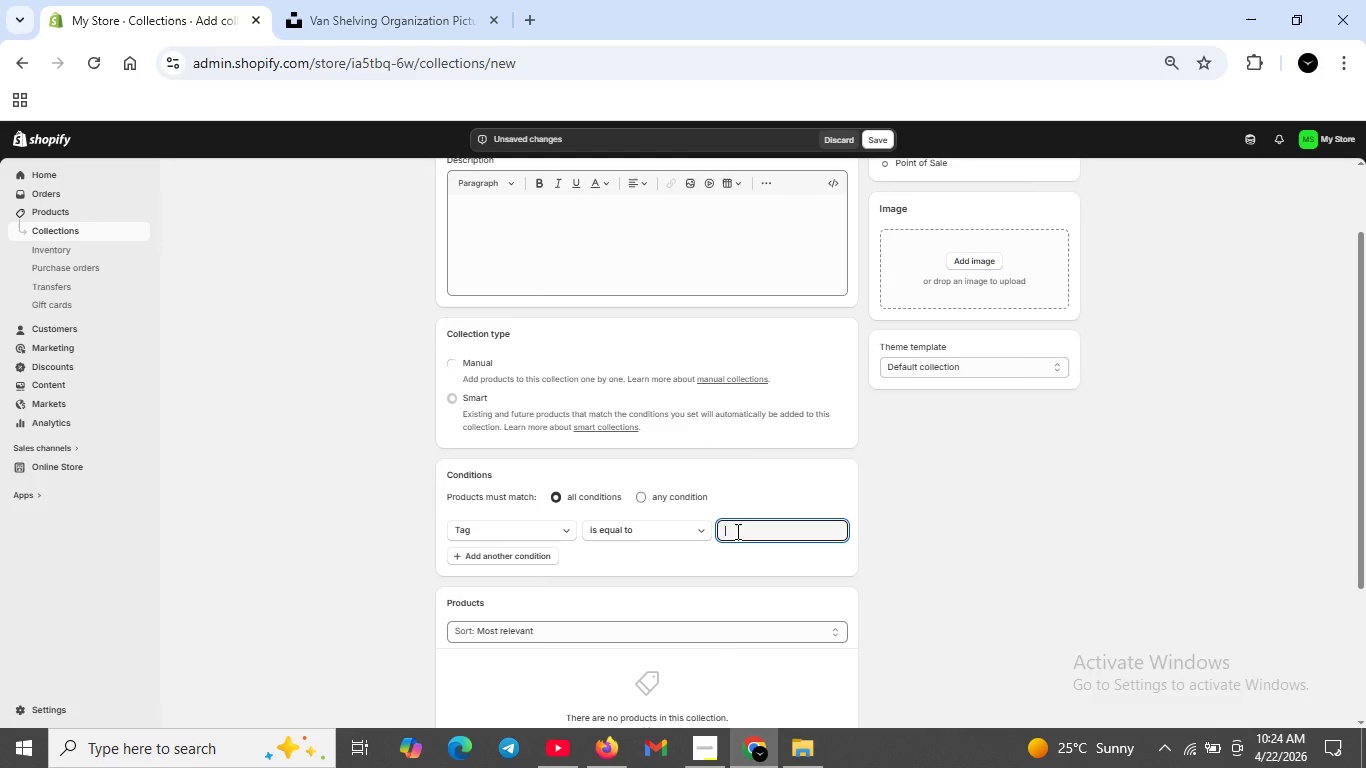 
type(Carpentry)
 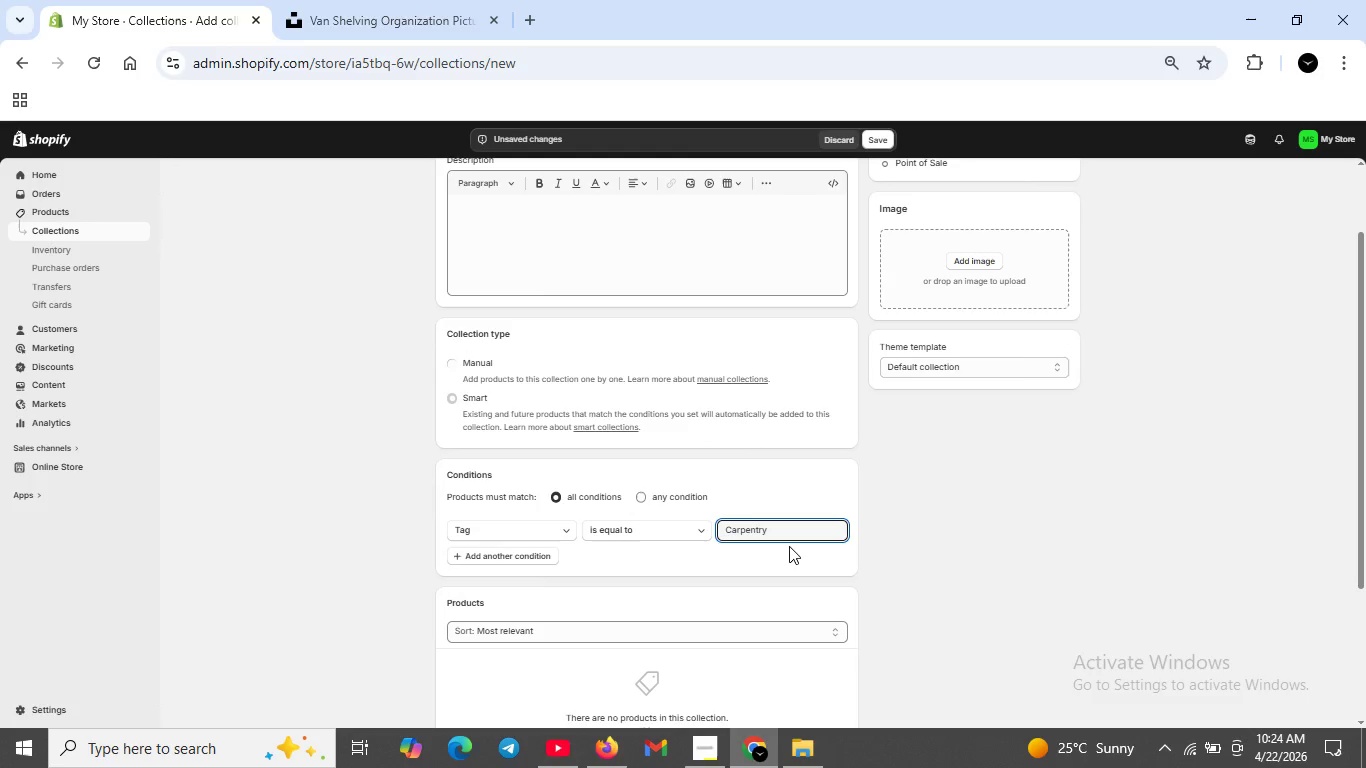 
scroll: coordinate [790, 546], scroll_direction: up, amount: 2.0
 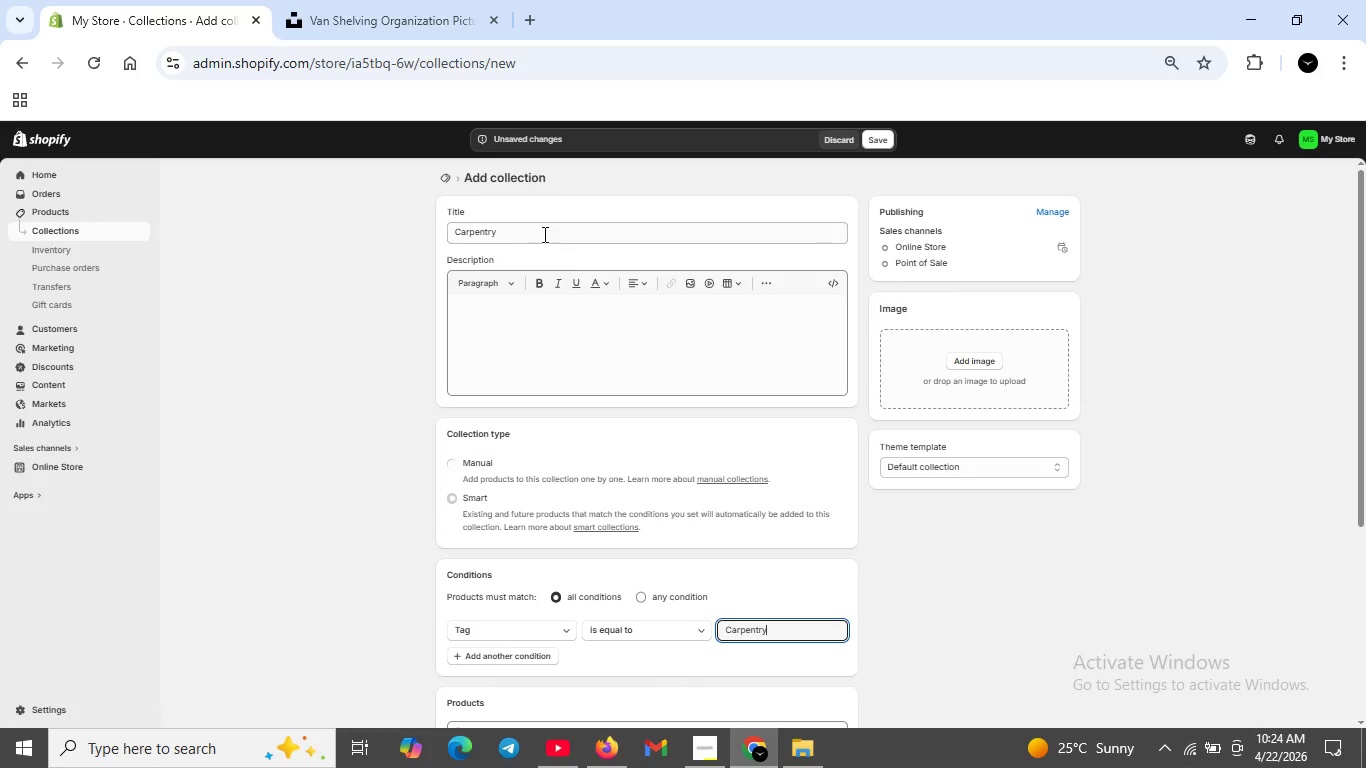 
left_click([534, 235])
 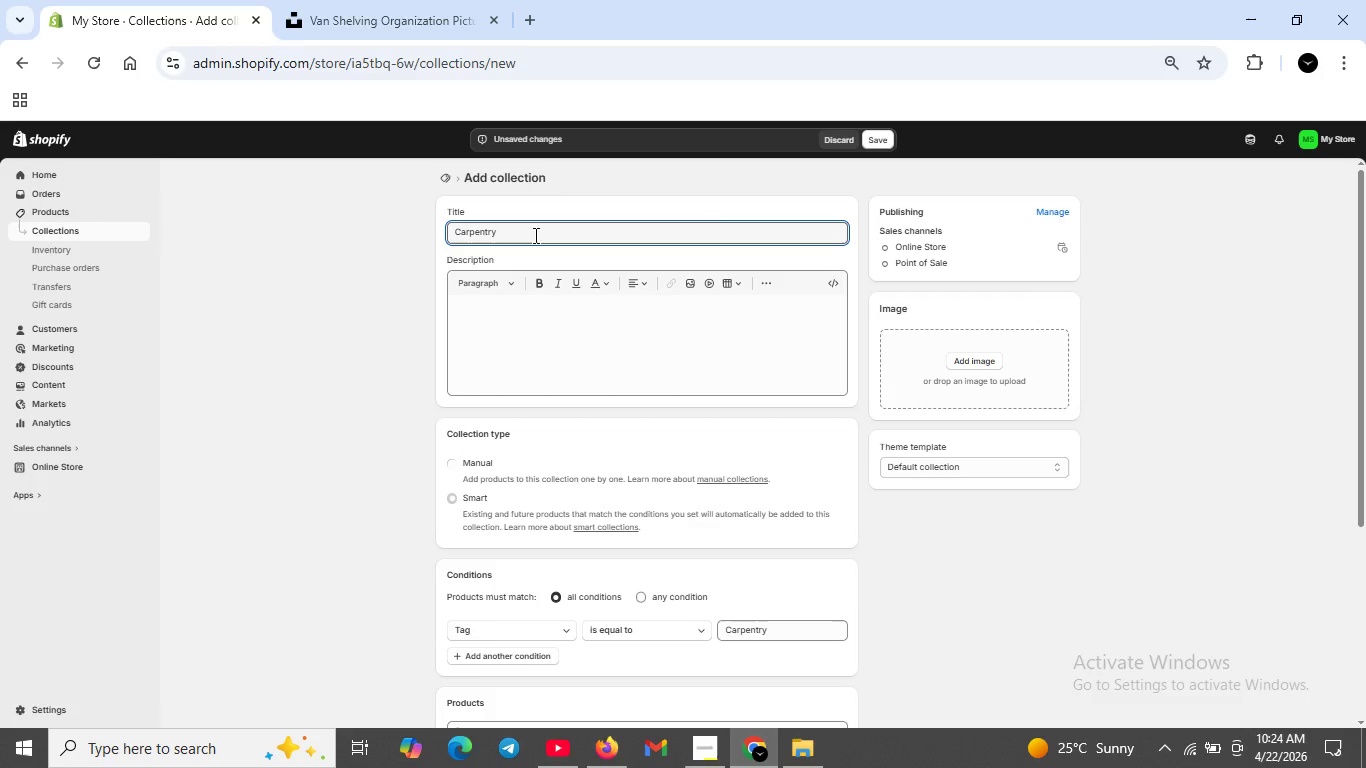 
type(& w)
key(Backspace)
type(Wood w)
key(Backspace)
key(Backspace)
type(working)
 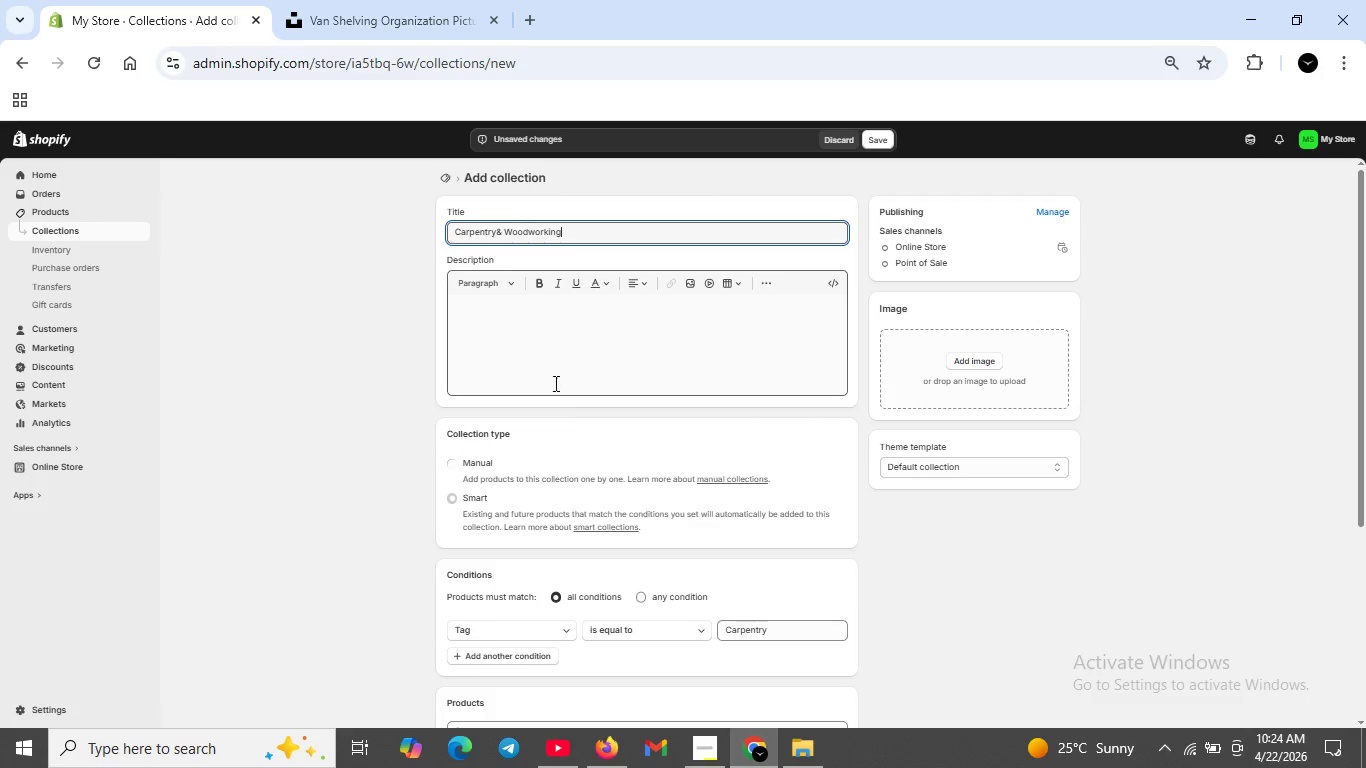 
scroll: coordinate [669, 442], scroll_direction: up, amount: 2.0
 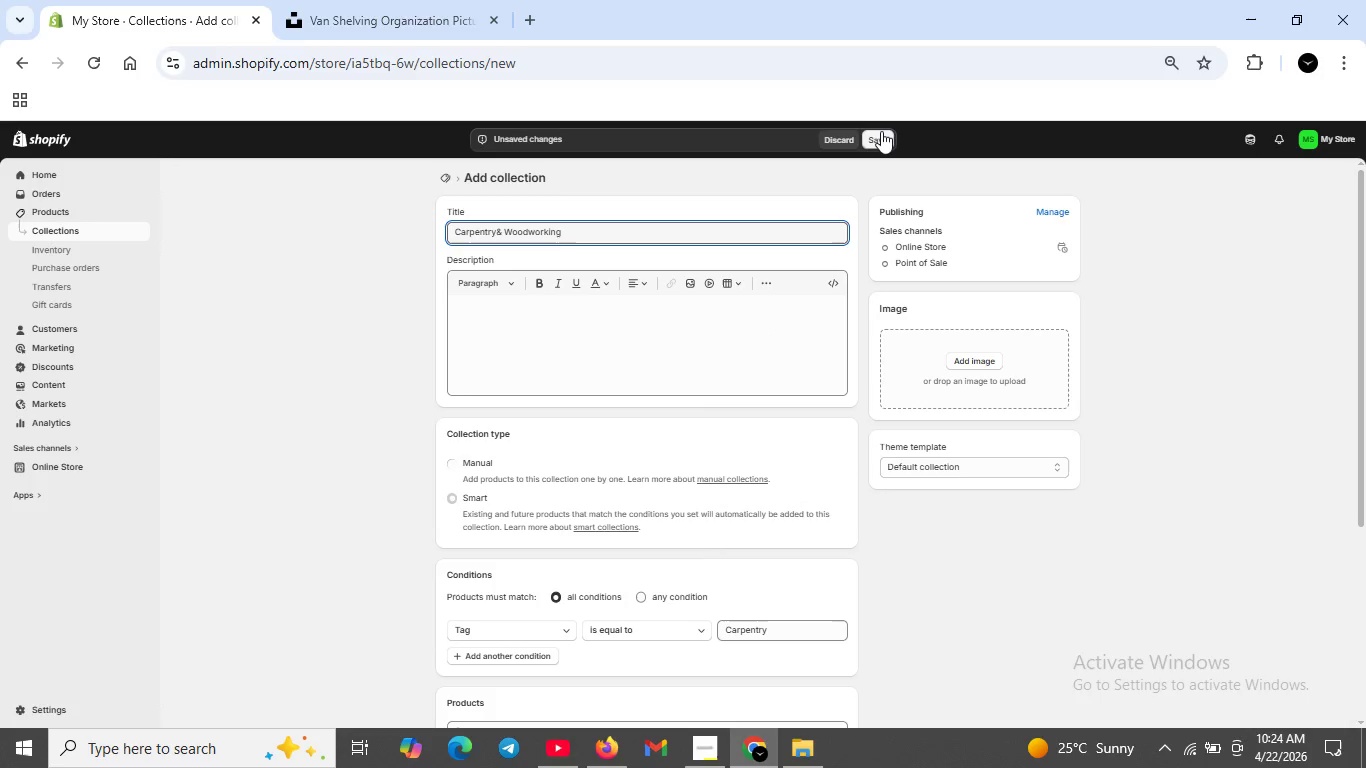 
left_click([881, 132])
 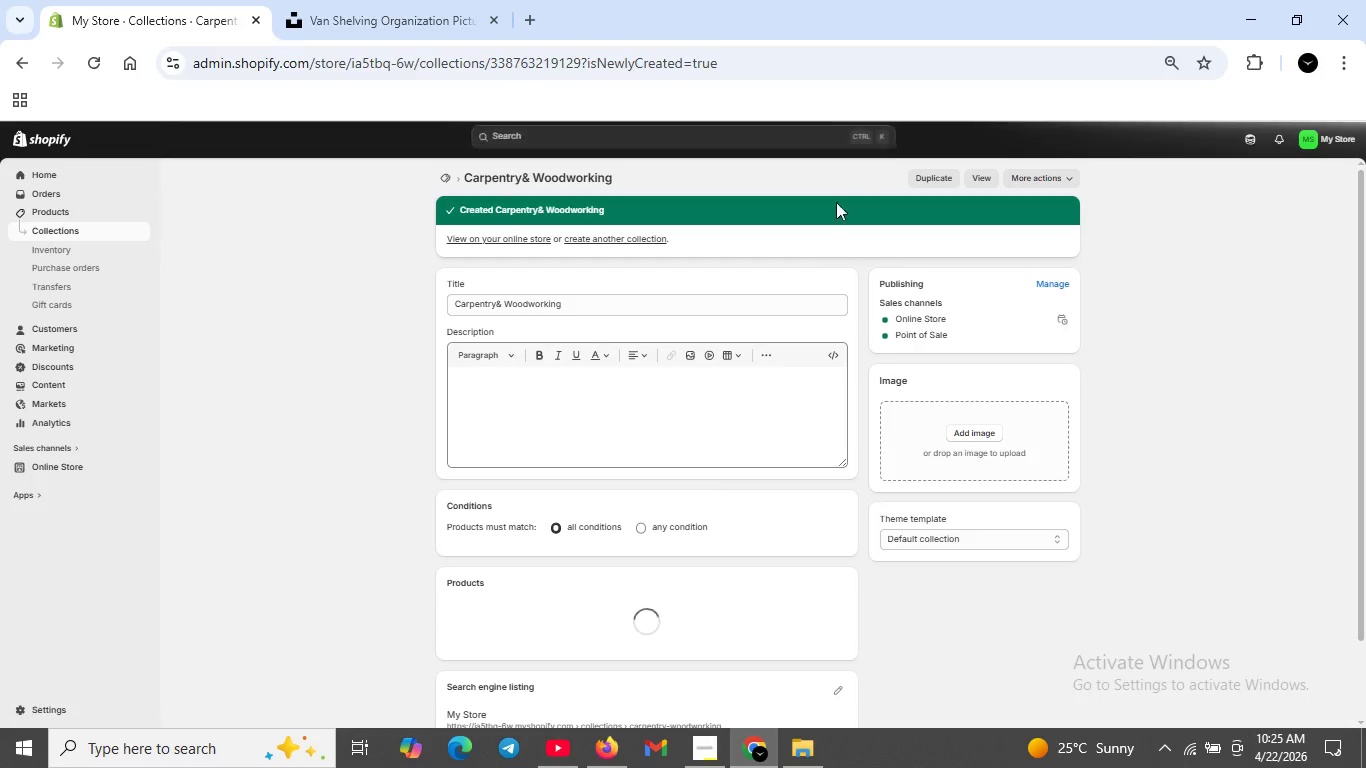 
wait(6.22)
 